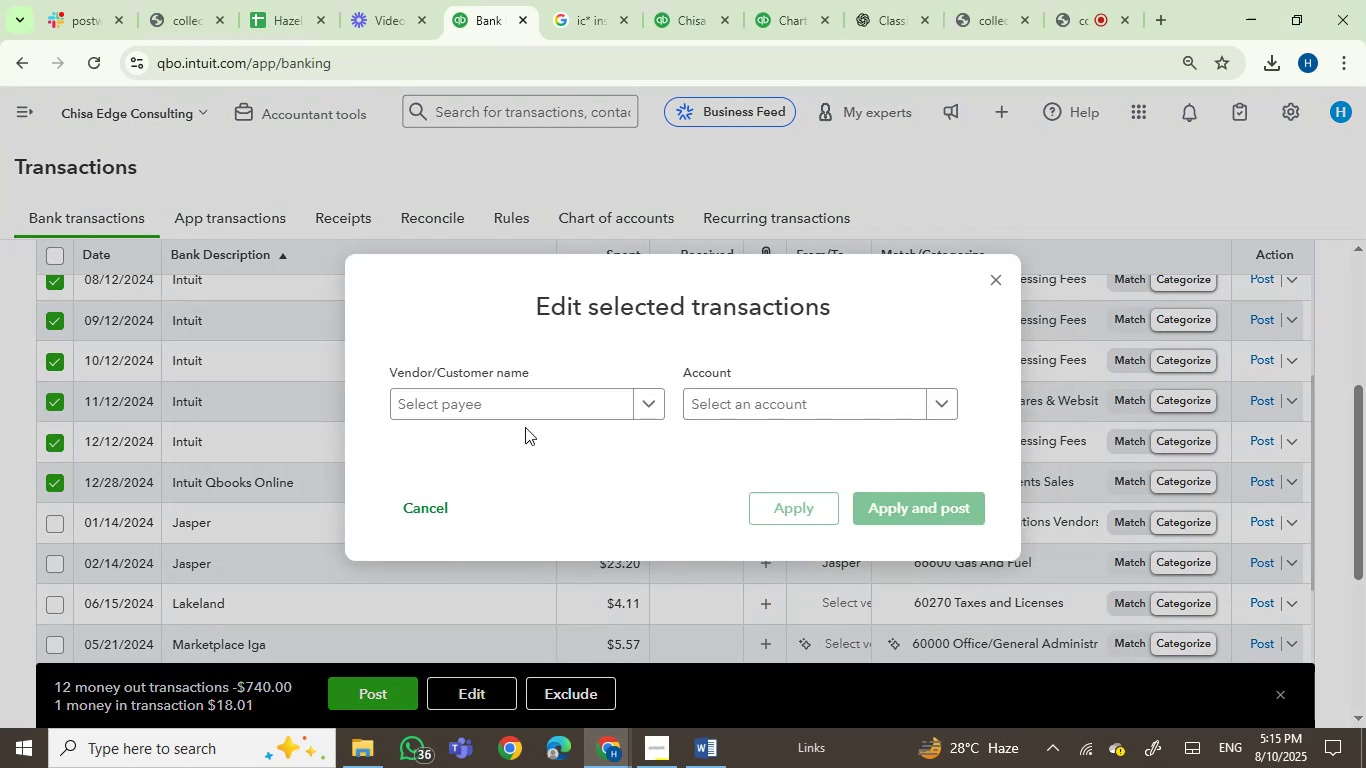 
left_click([520, 403])
 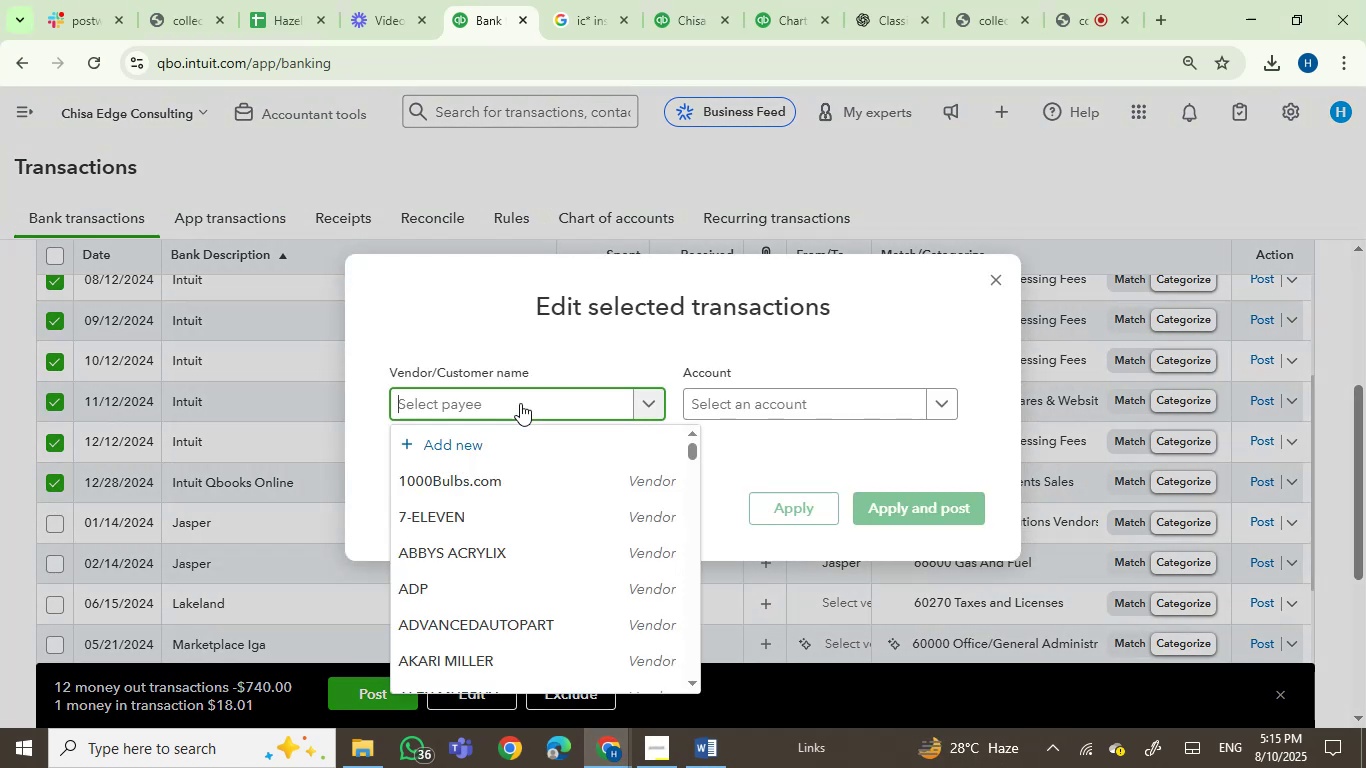 
type(intu)
 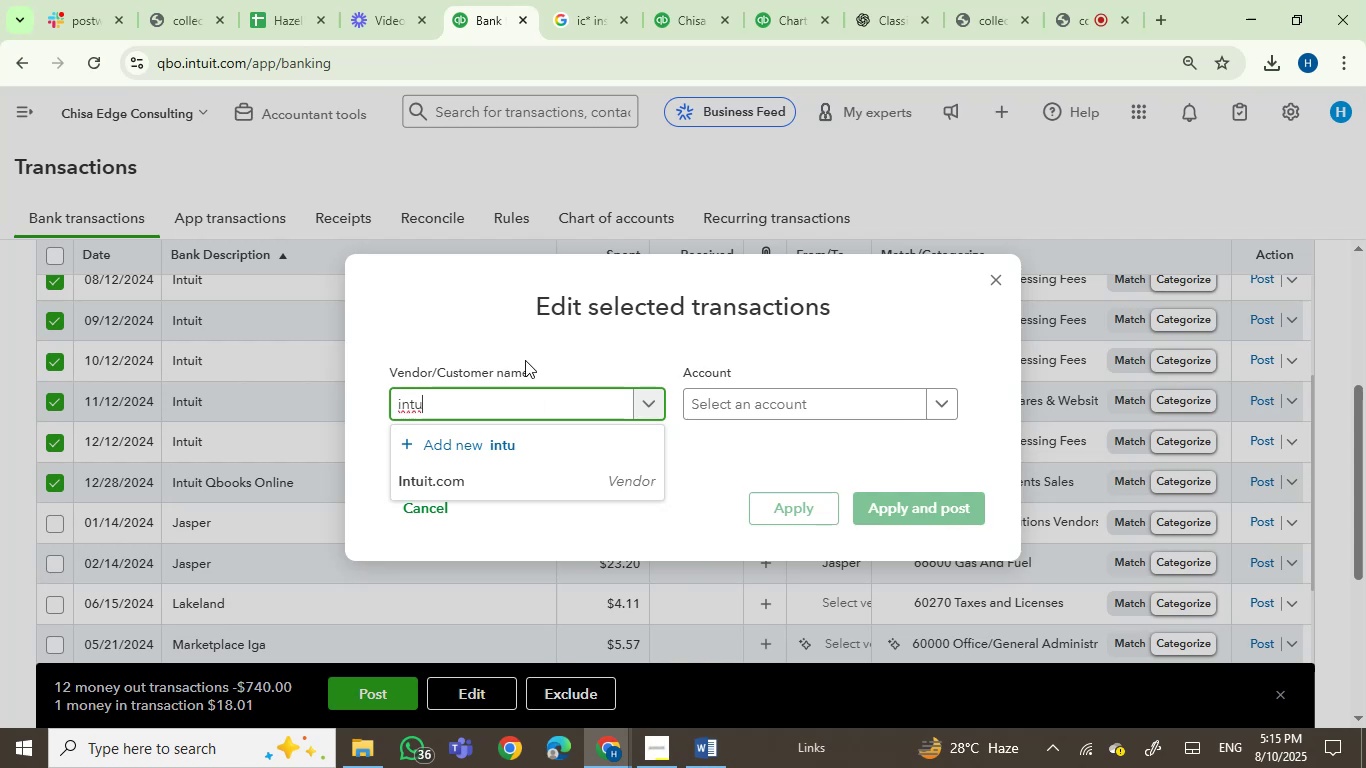 
left_click([514, 478])
 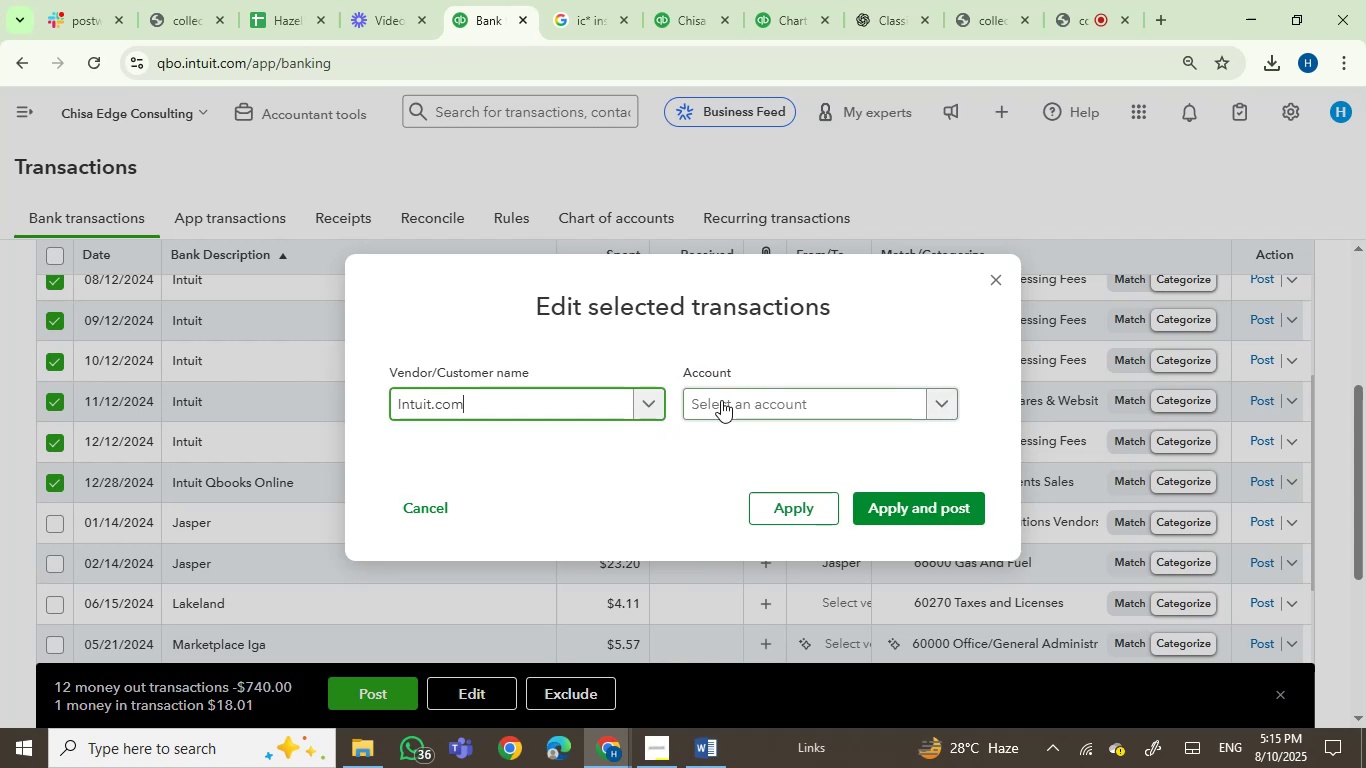 
left_click([724, 400])
 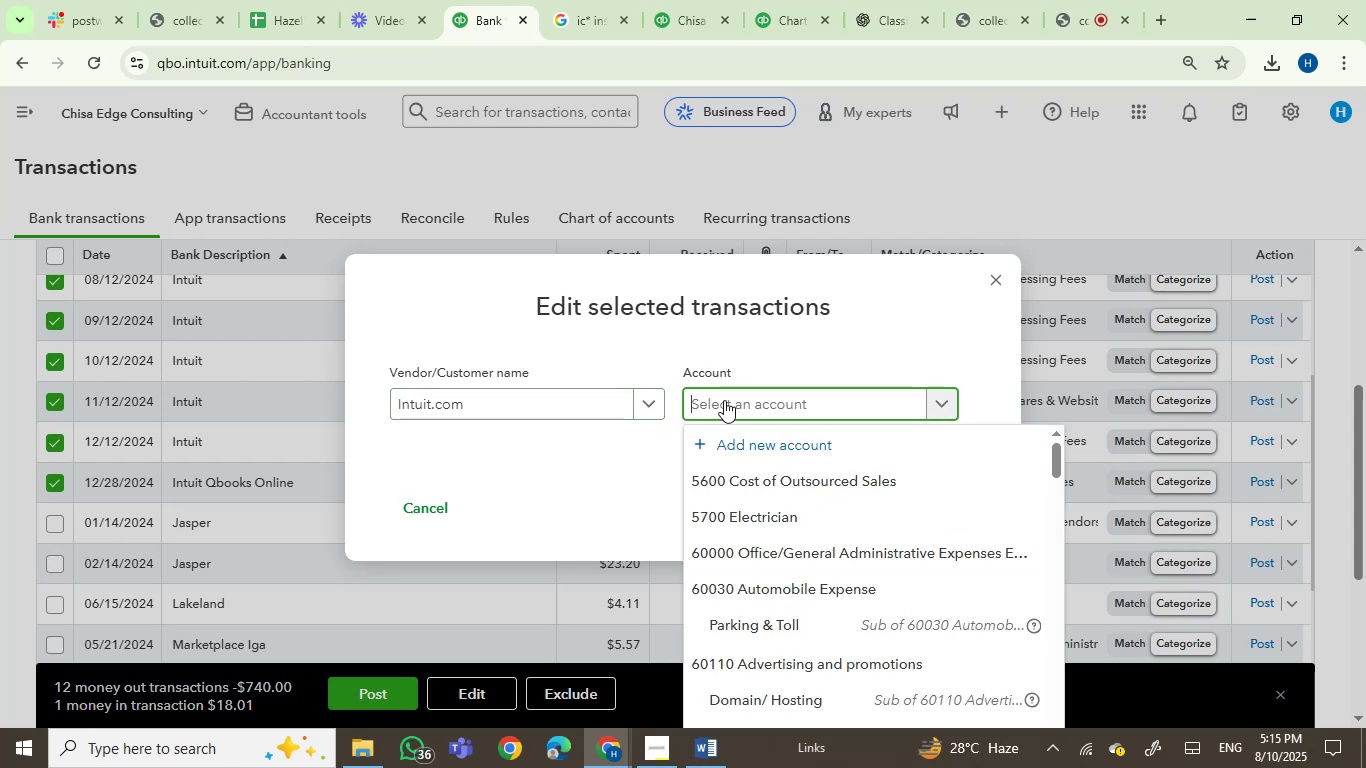 
type(sof)
 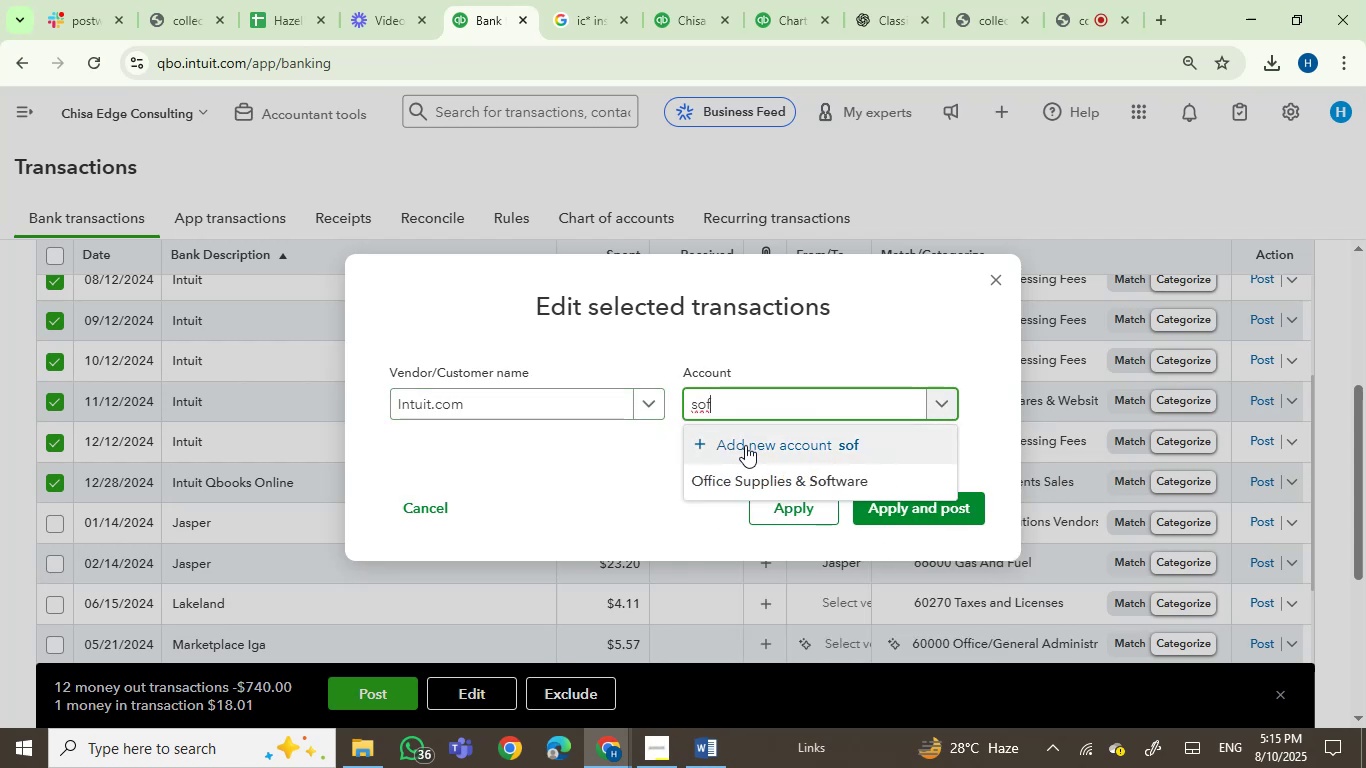 
left_click([788, 480])
 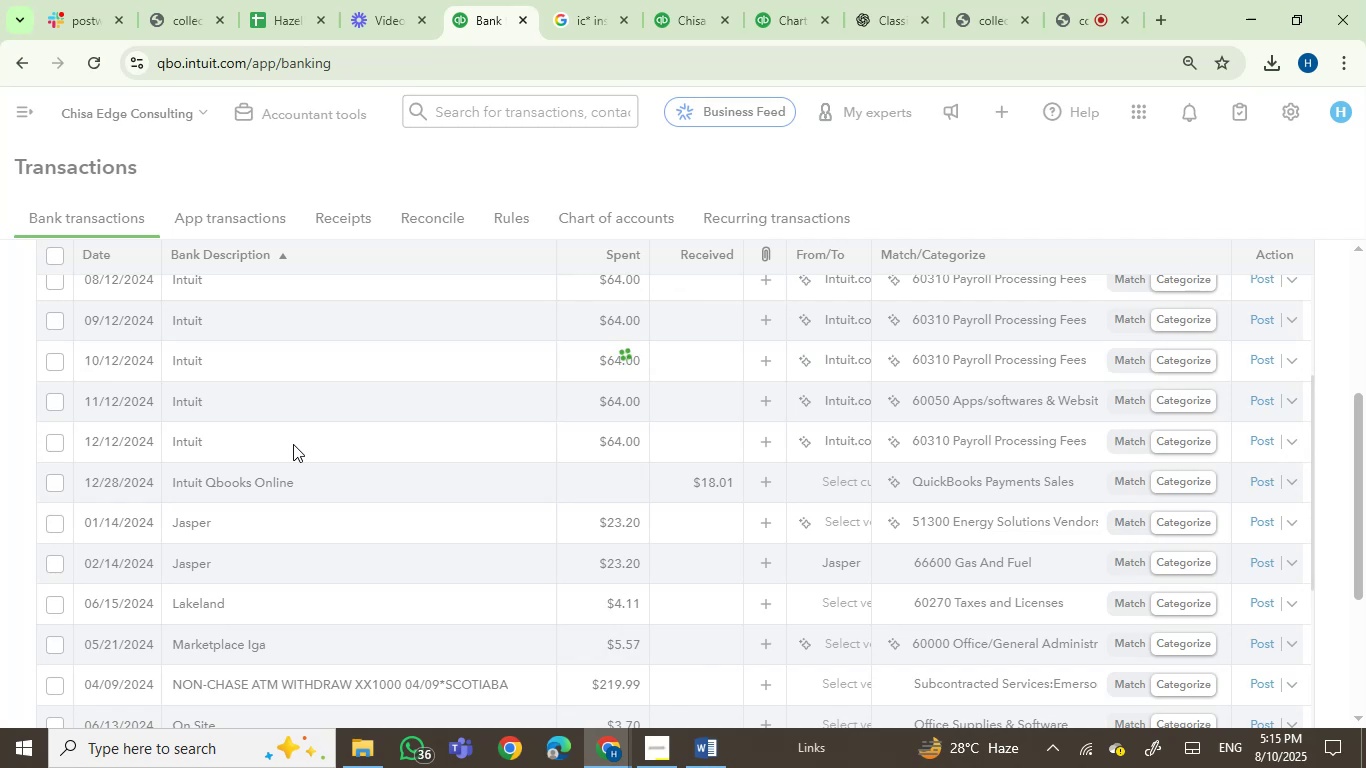 
wait(7.22)
 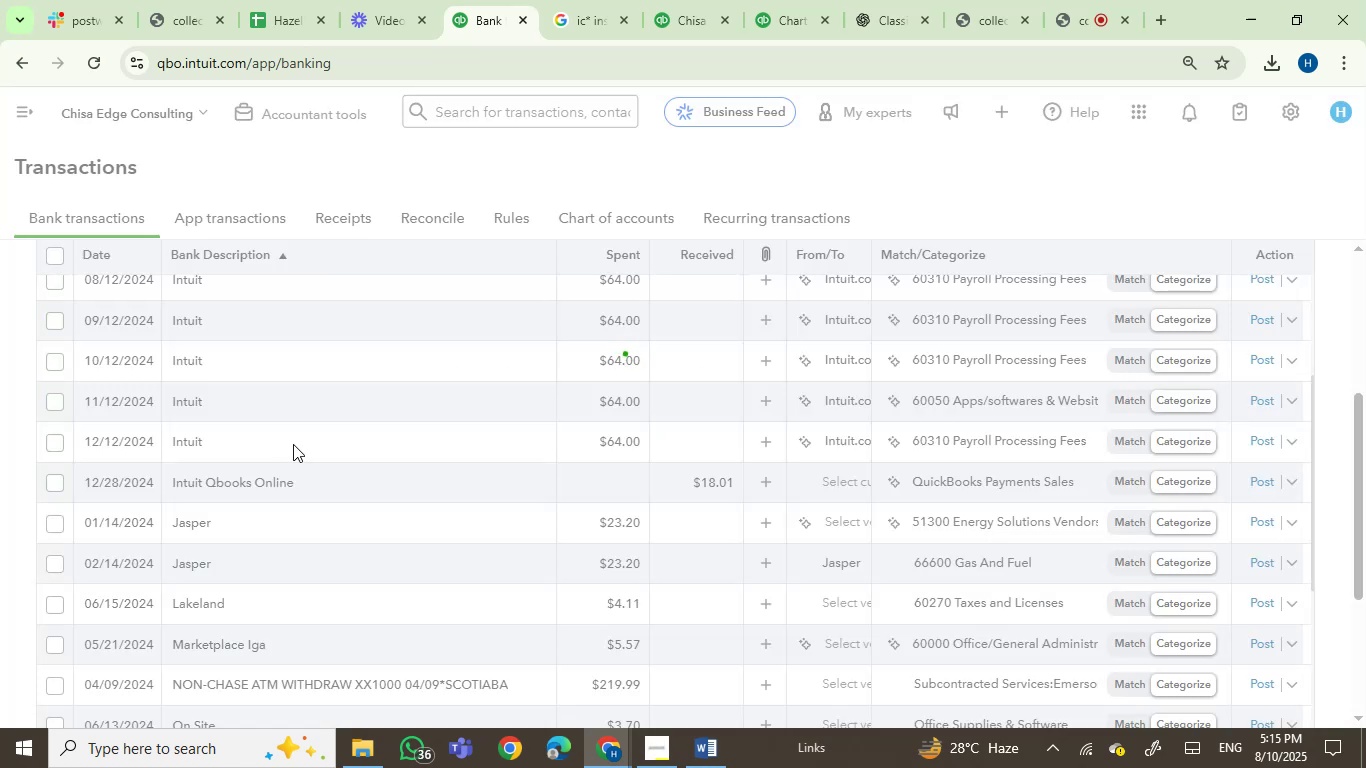 
scroll: coordinate [293, 444], scroll_direction: up, amount: 5.0
 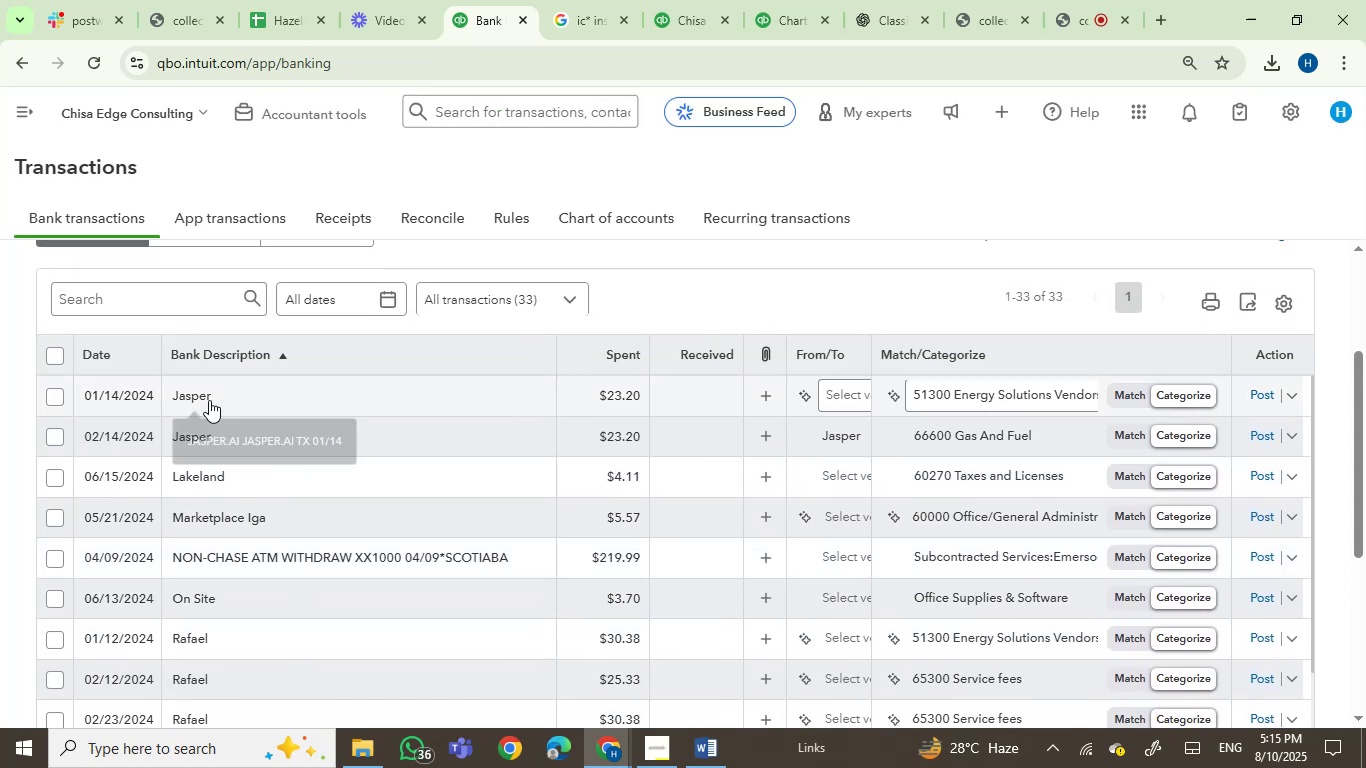 
left_click([209, 400])
 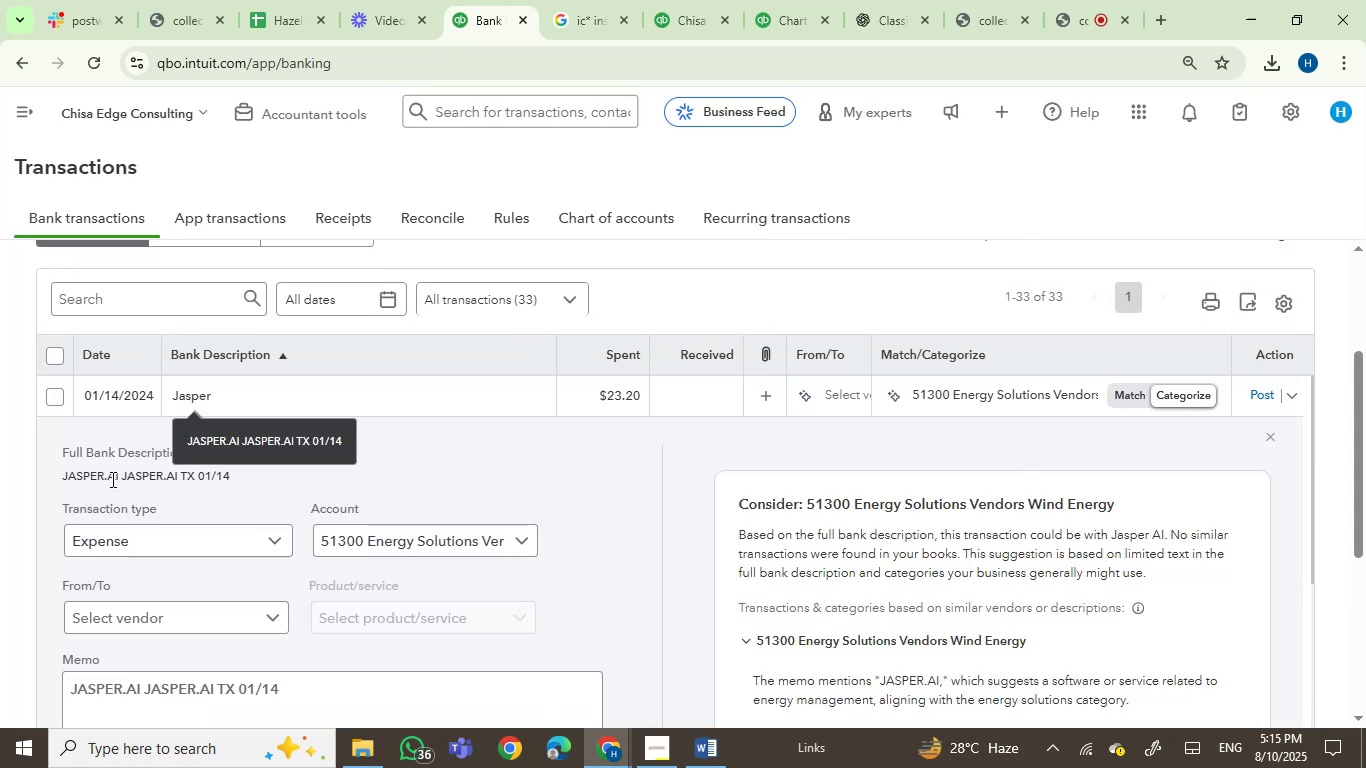 
double_click([136, 476])
 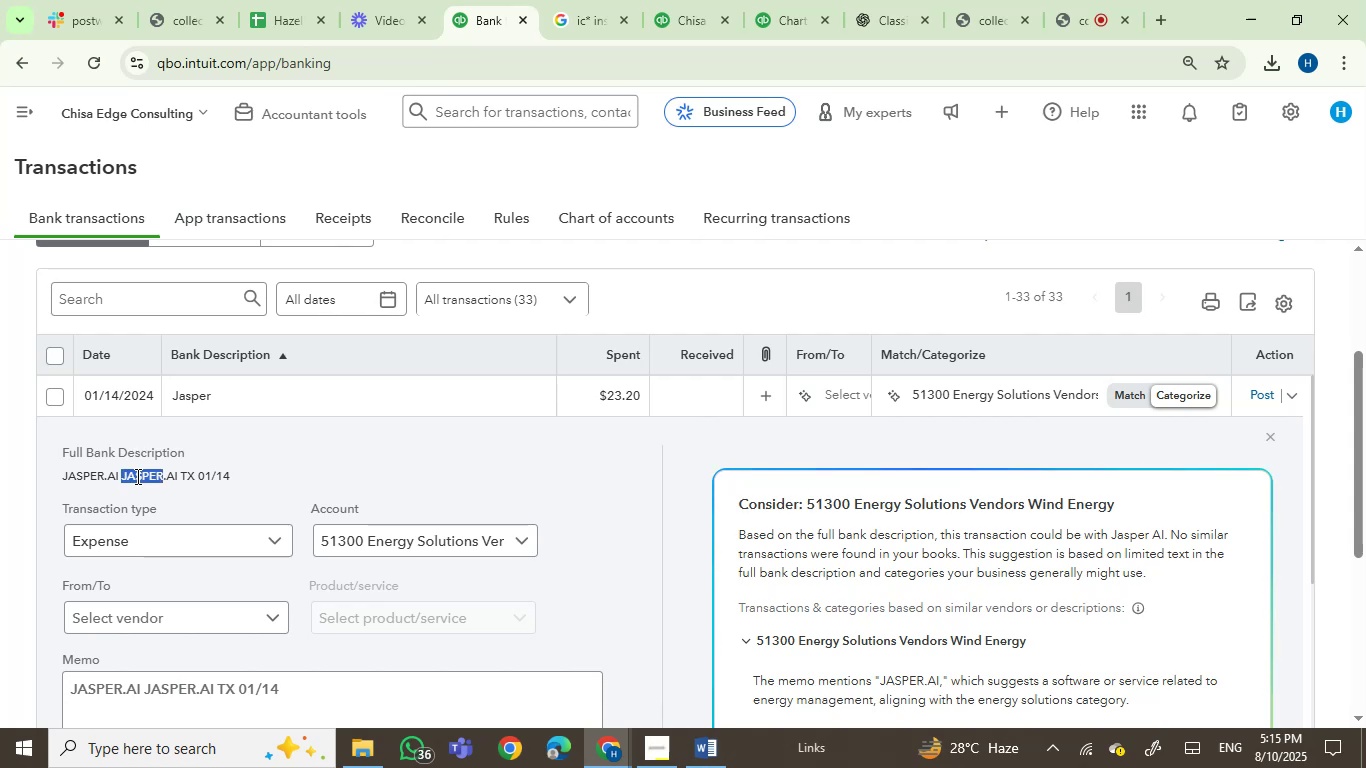 
key(Control+C)
 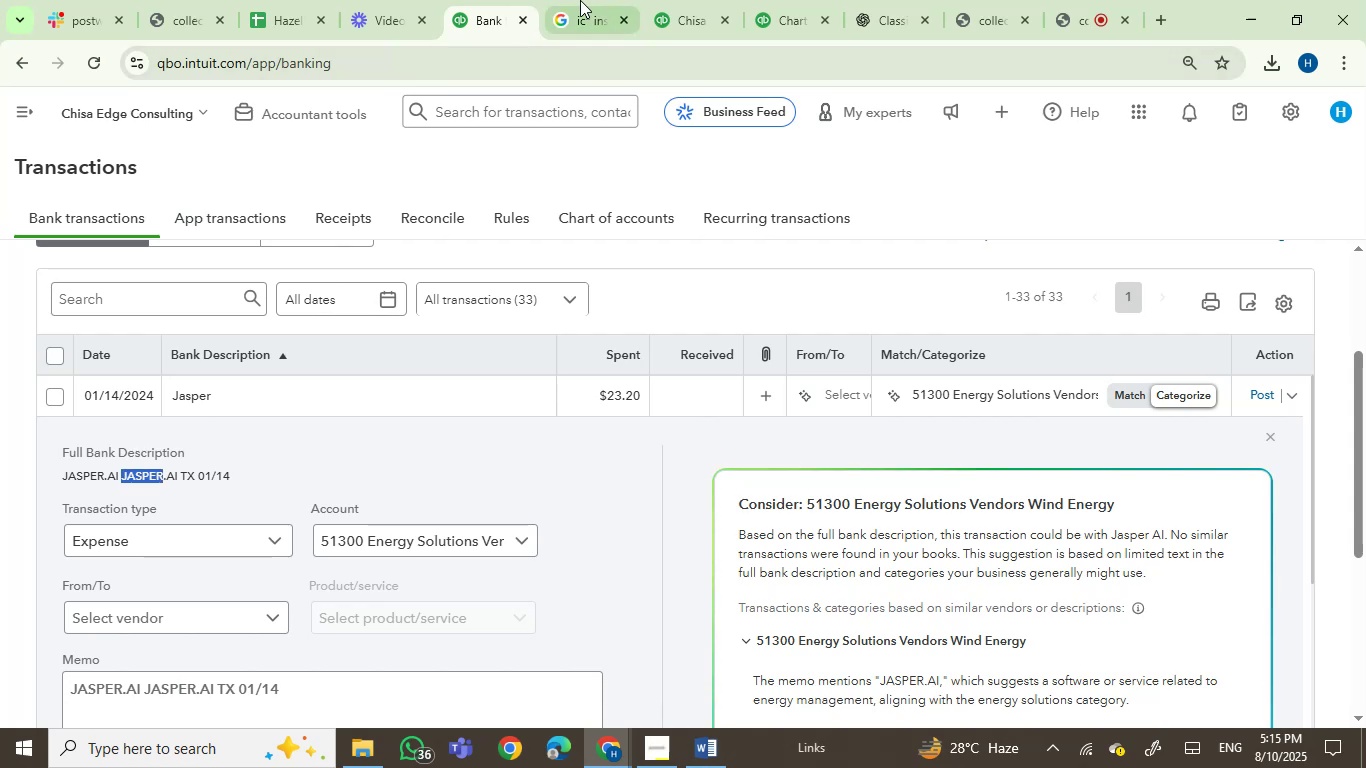 
left_click([576, 0])
 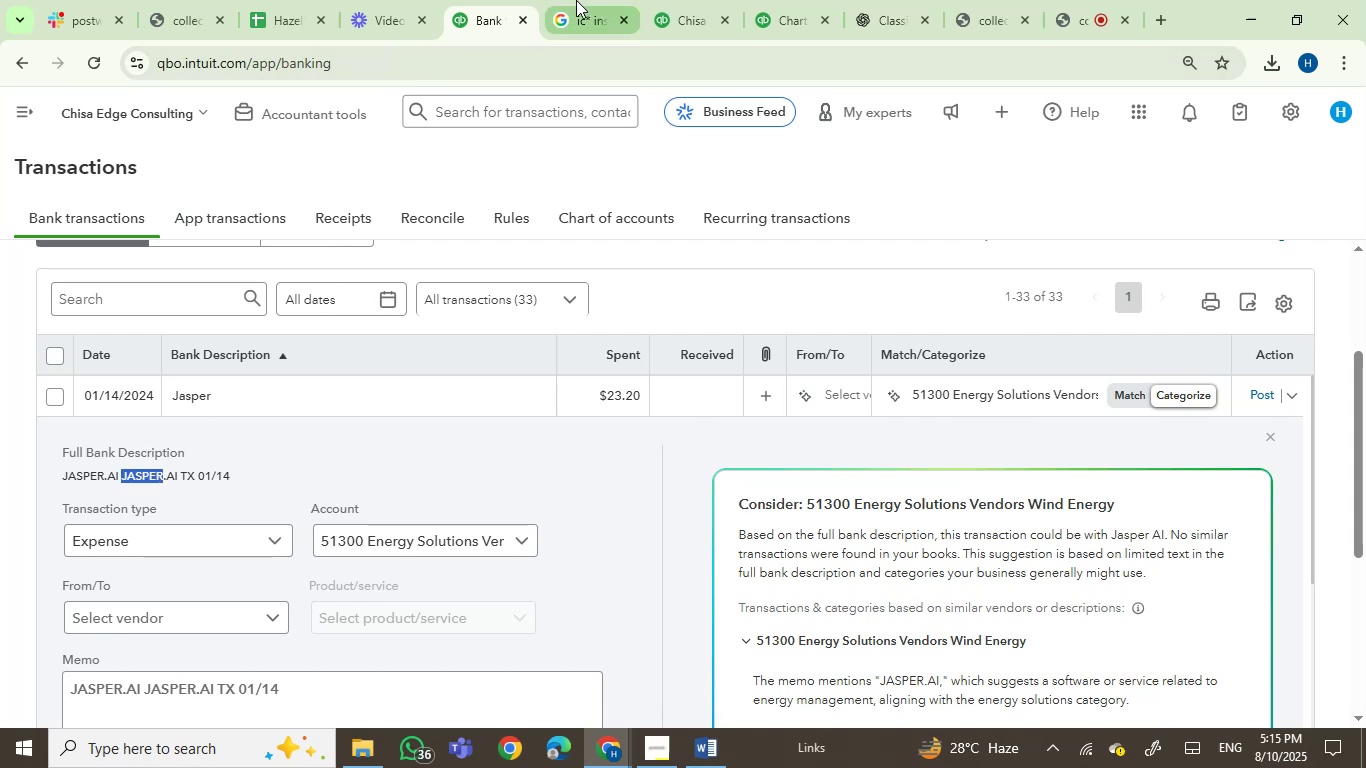 
key(Control+A)
 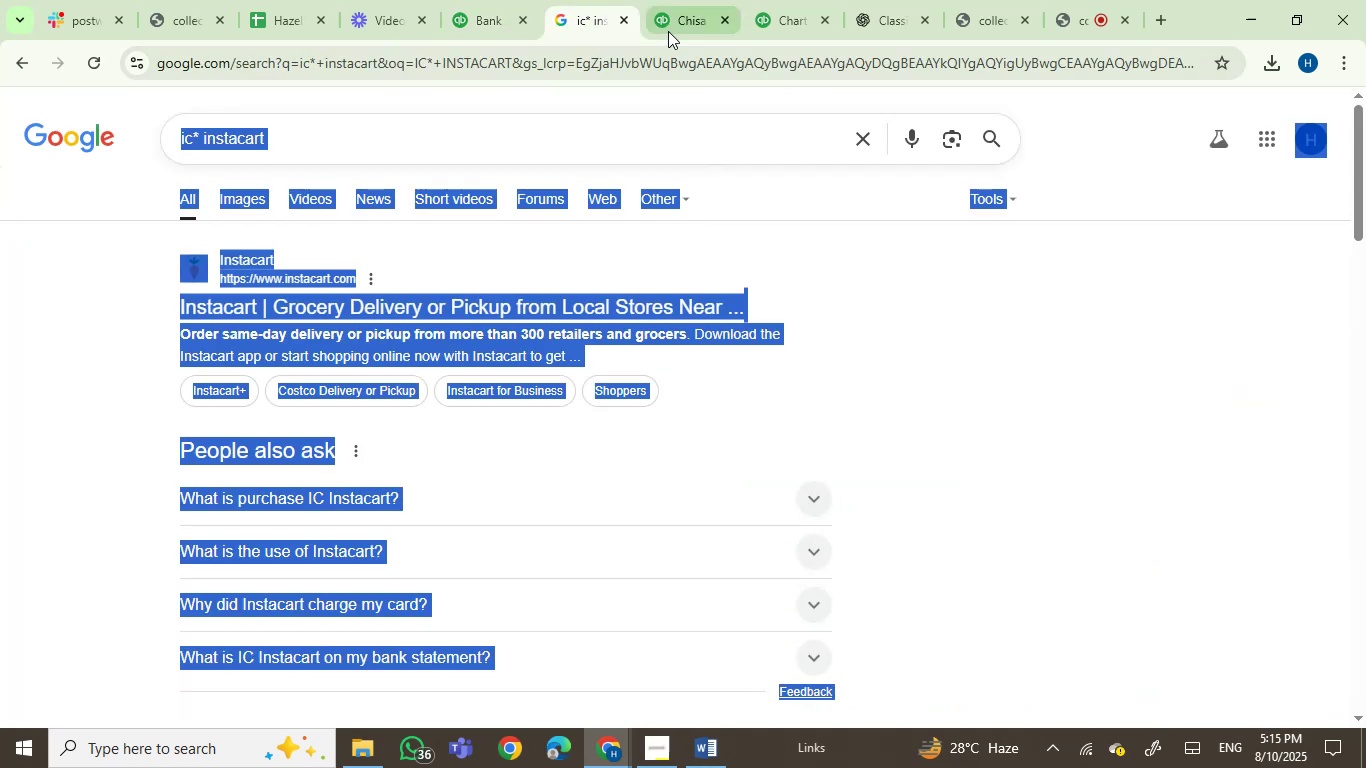 
left_click([669, 28])
 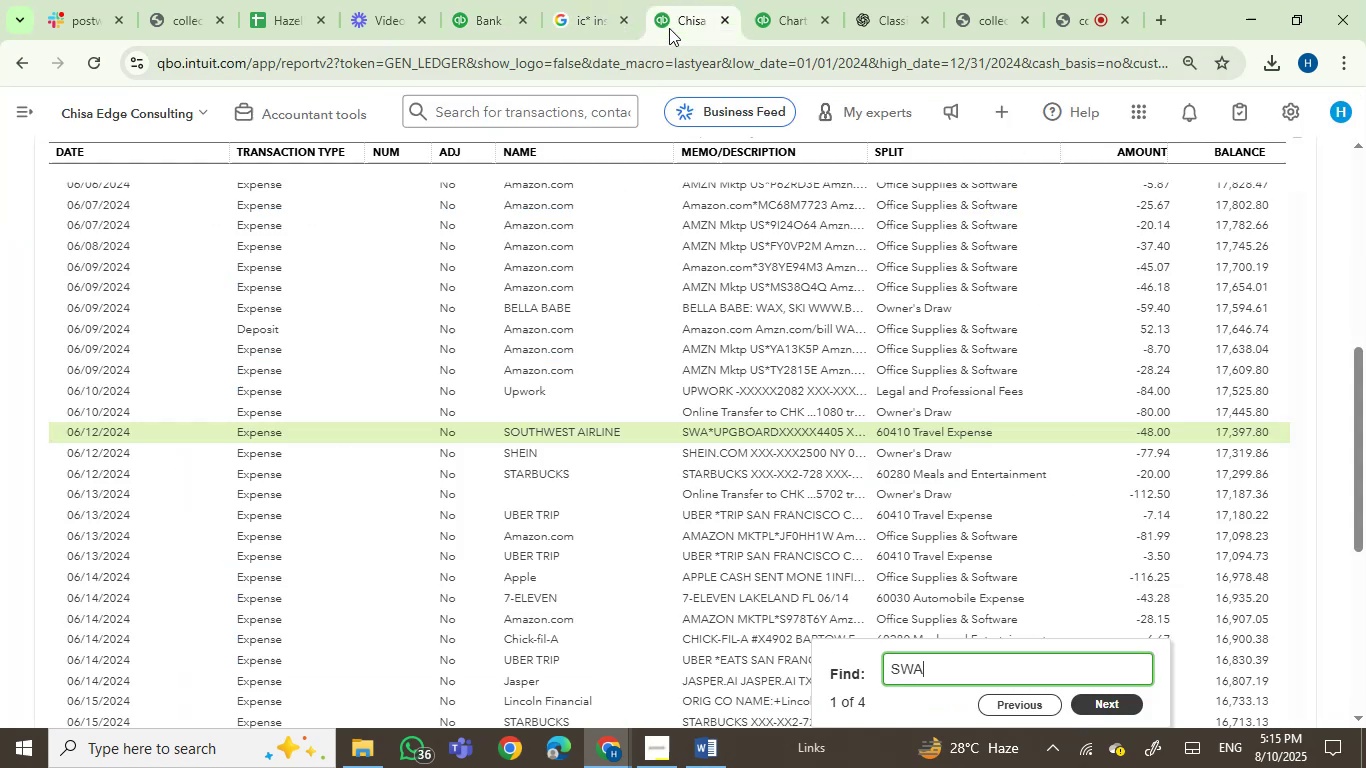 
key(Control+A)
 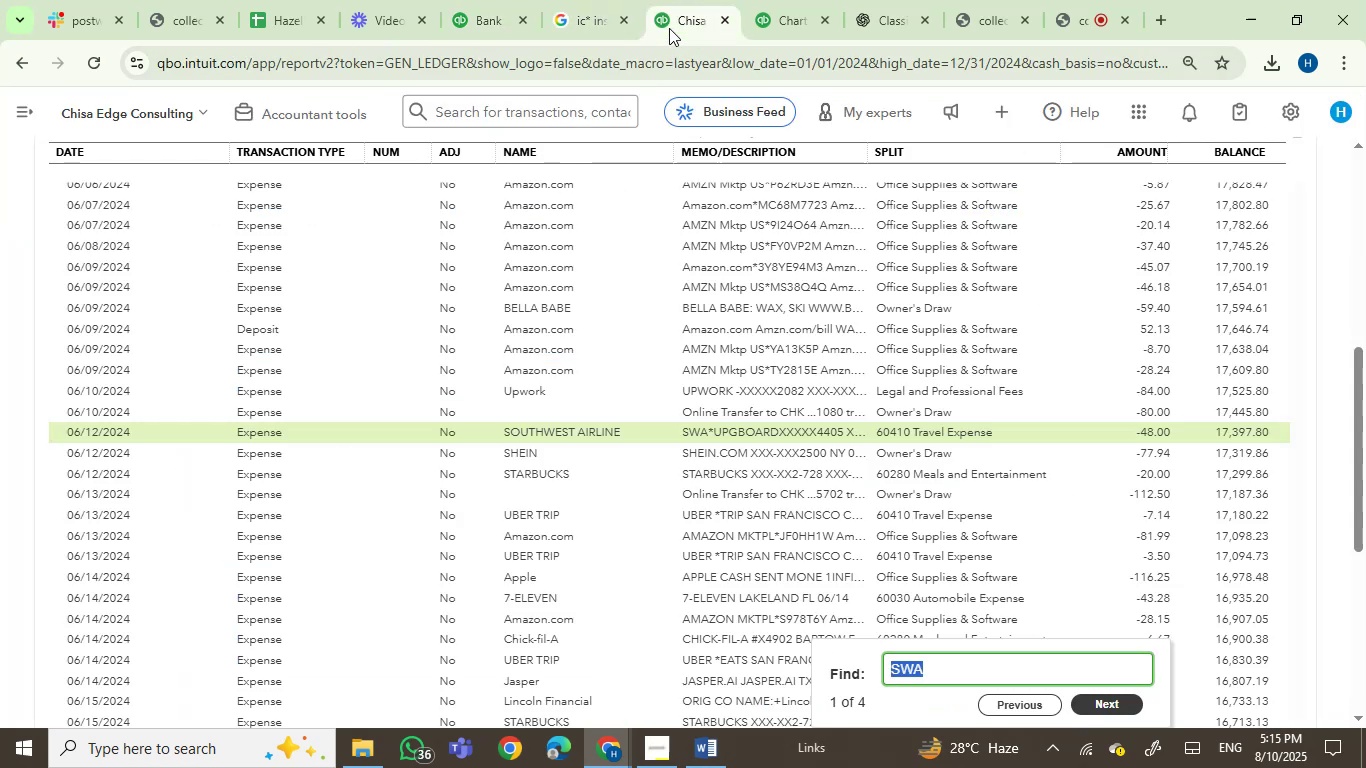 
key(Control+V)
 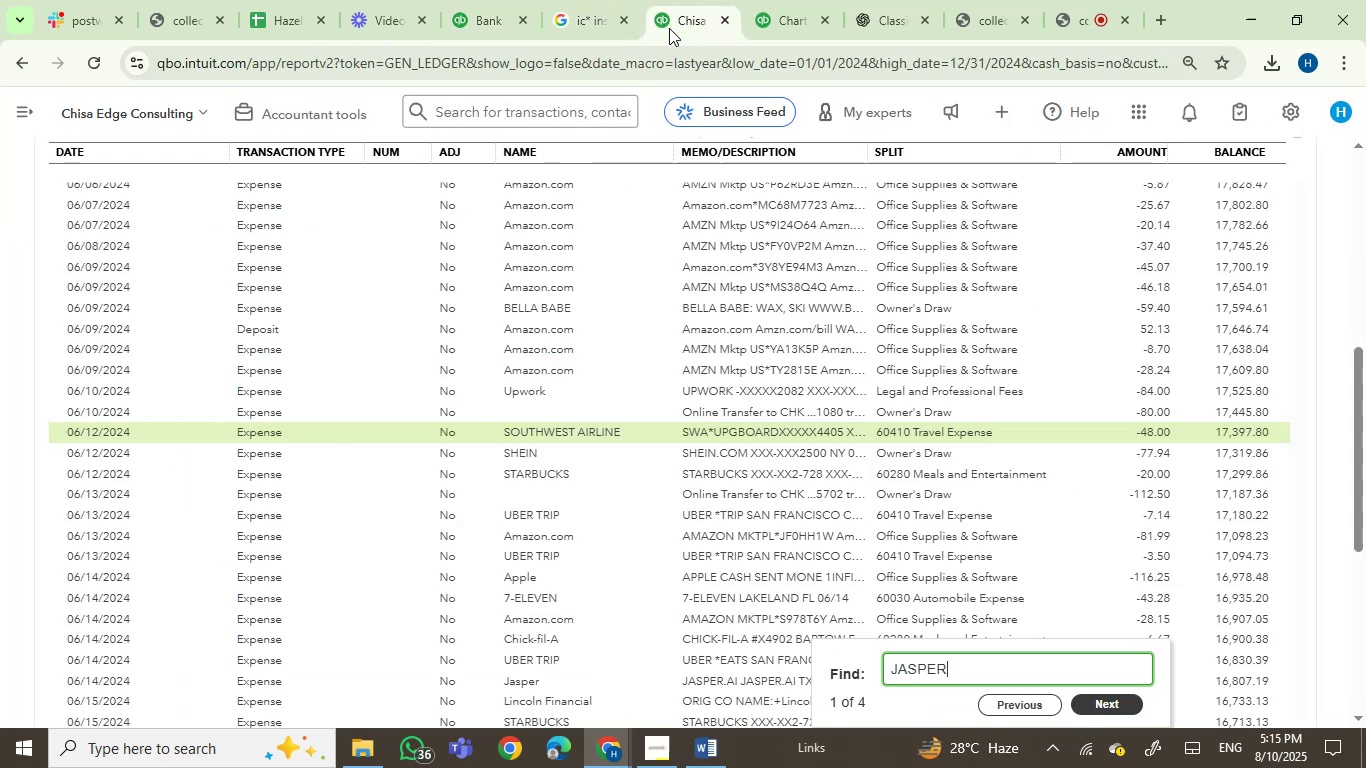 
key(Enter)
 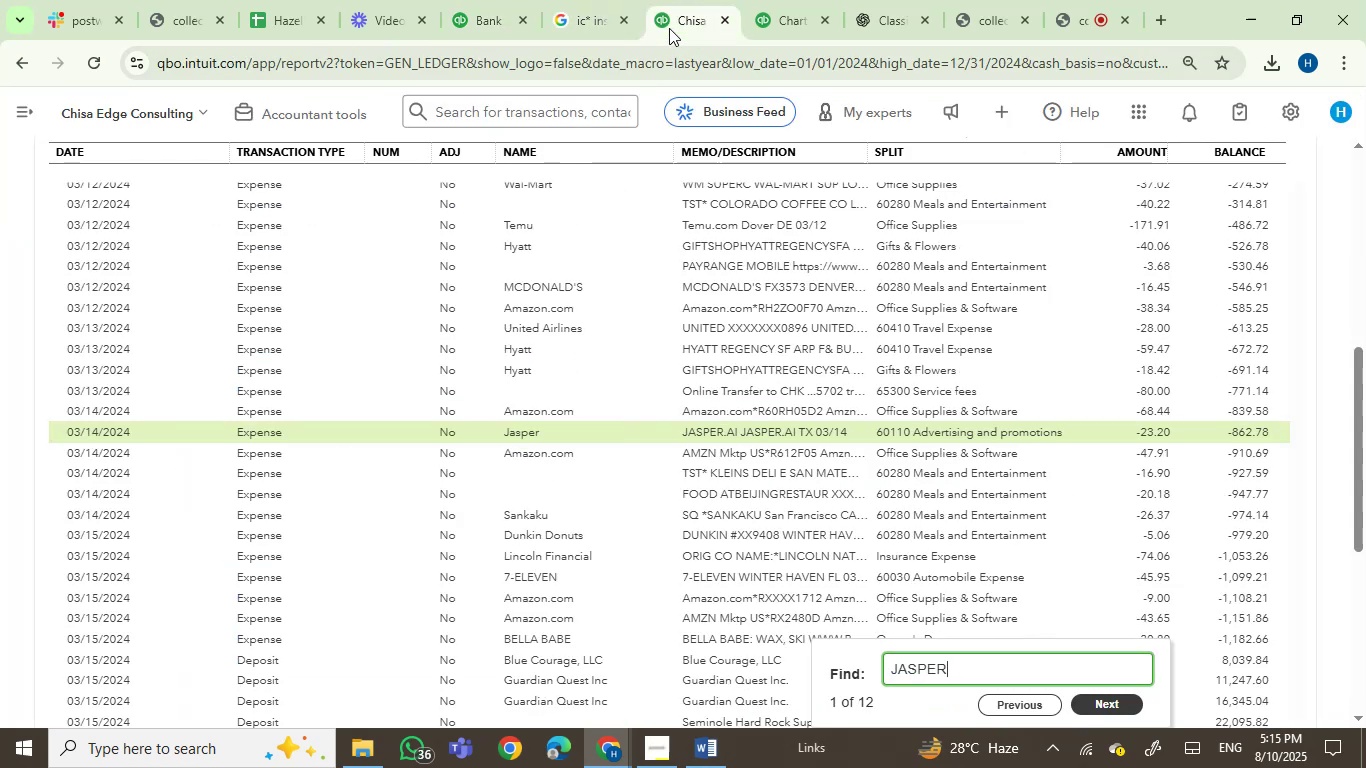 
key(Enter)
 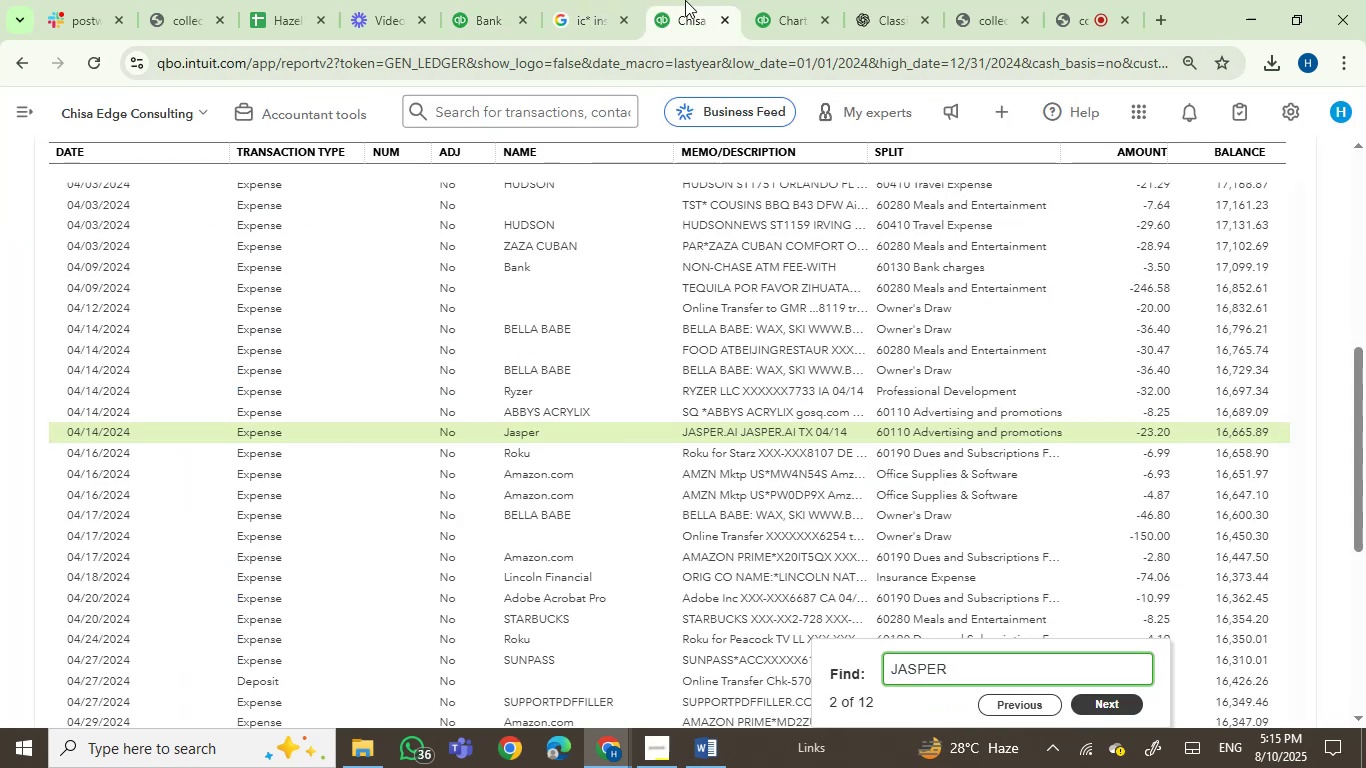 
left_click([584, 5])
 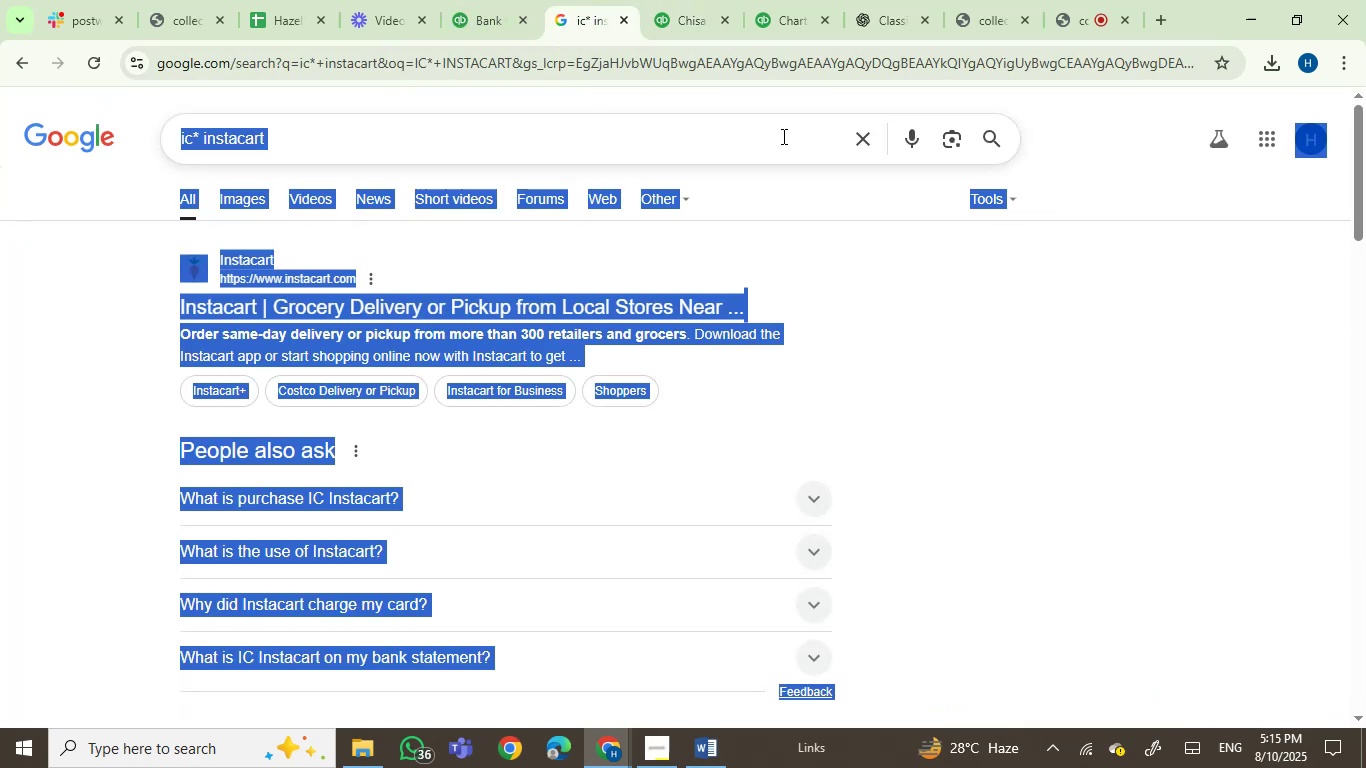 
left_click([860, 141])
 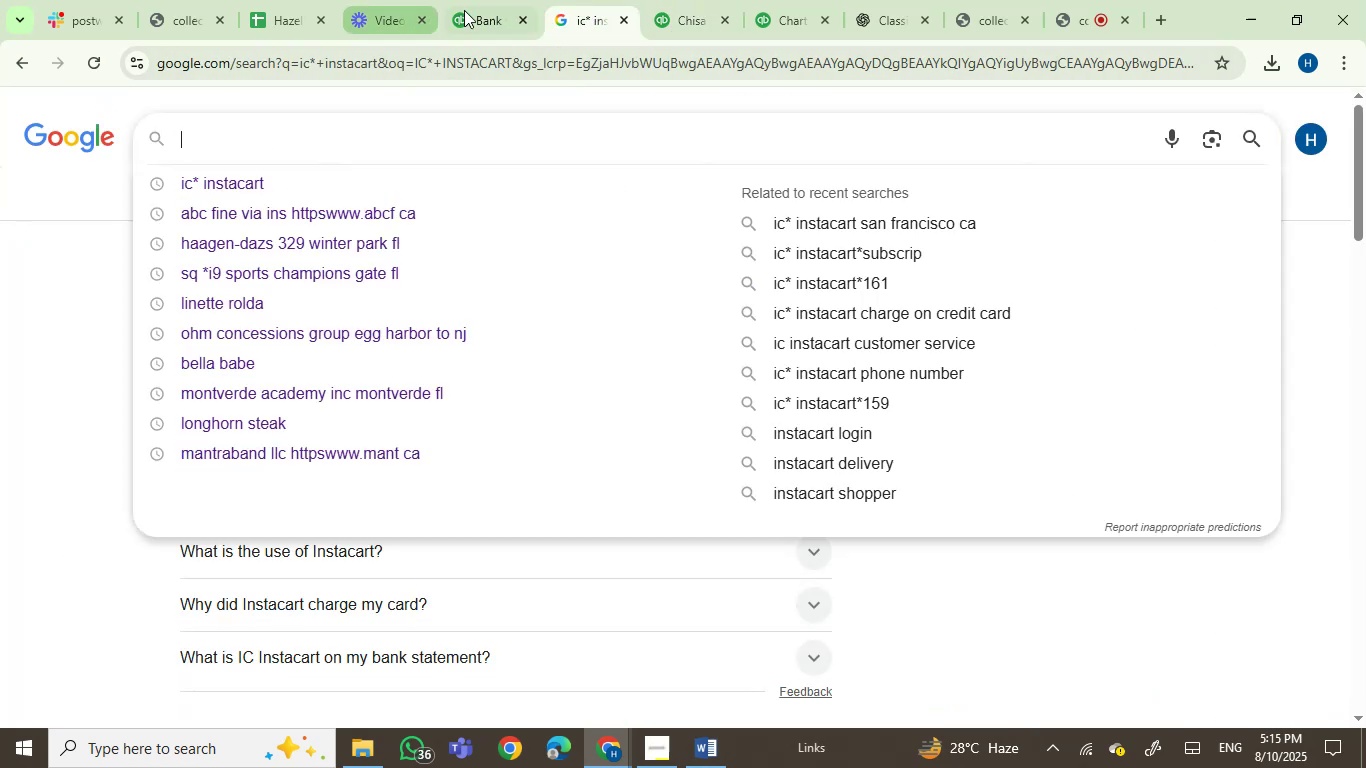 
left_click([476, 7])
 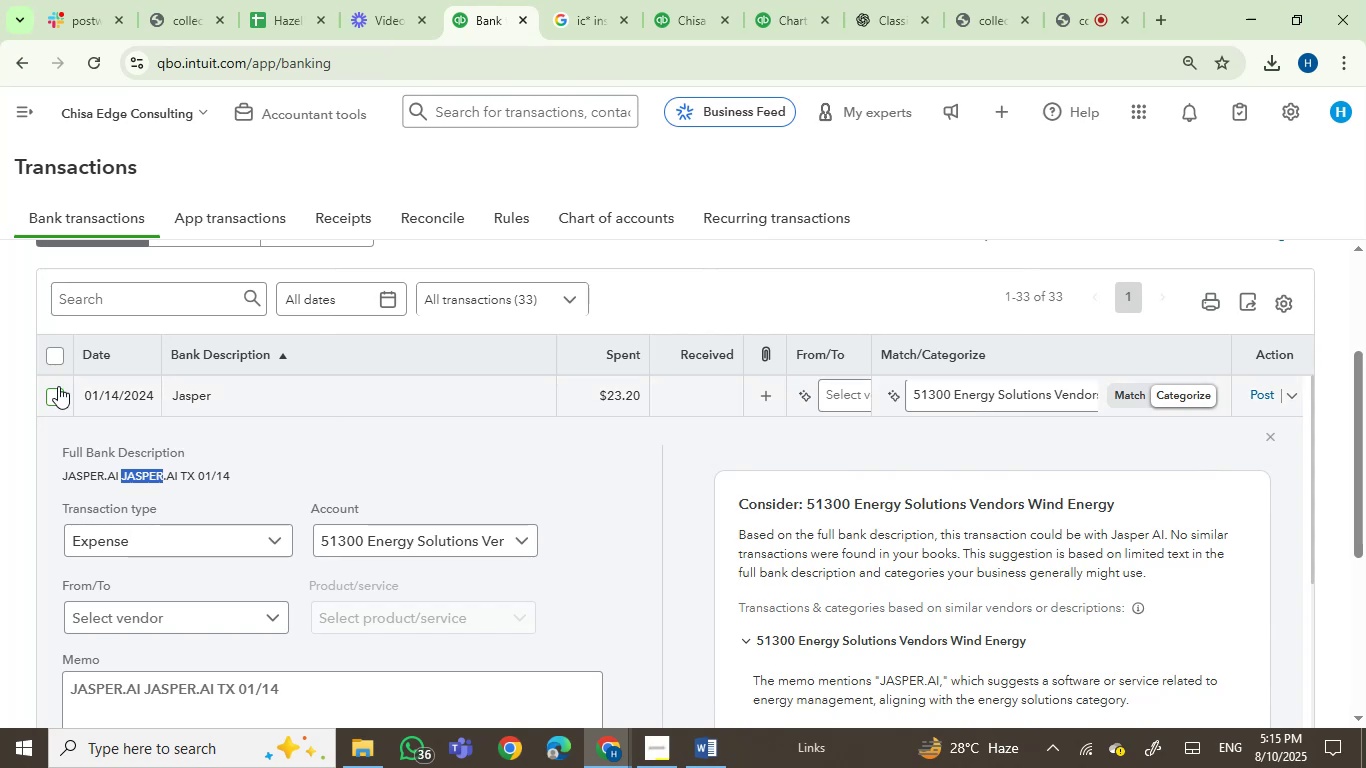 
left_click([56, 395])
 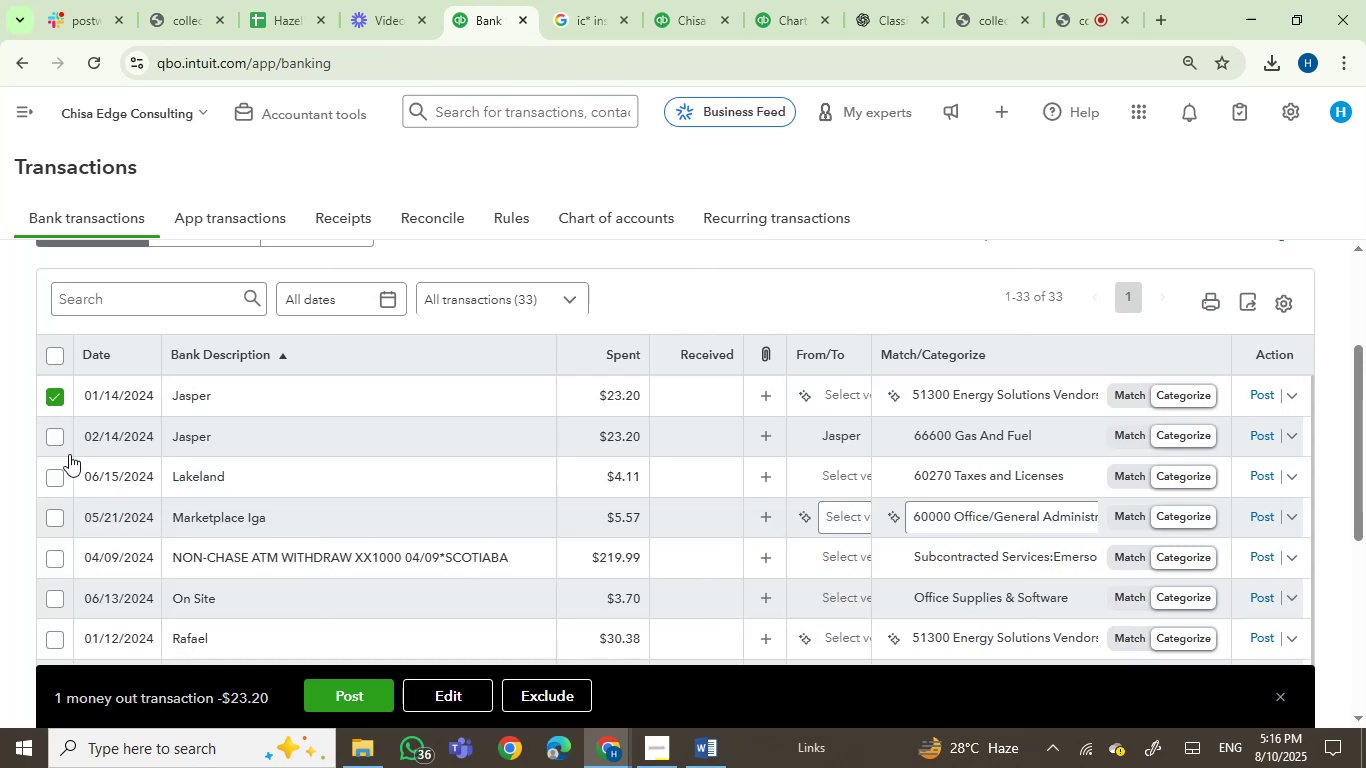 
left_click([52, 440])
 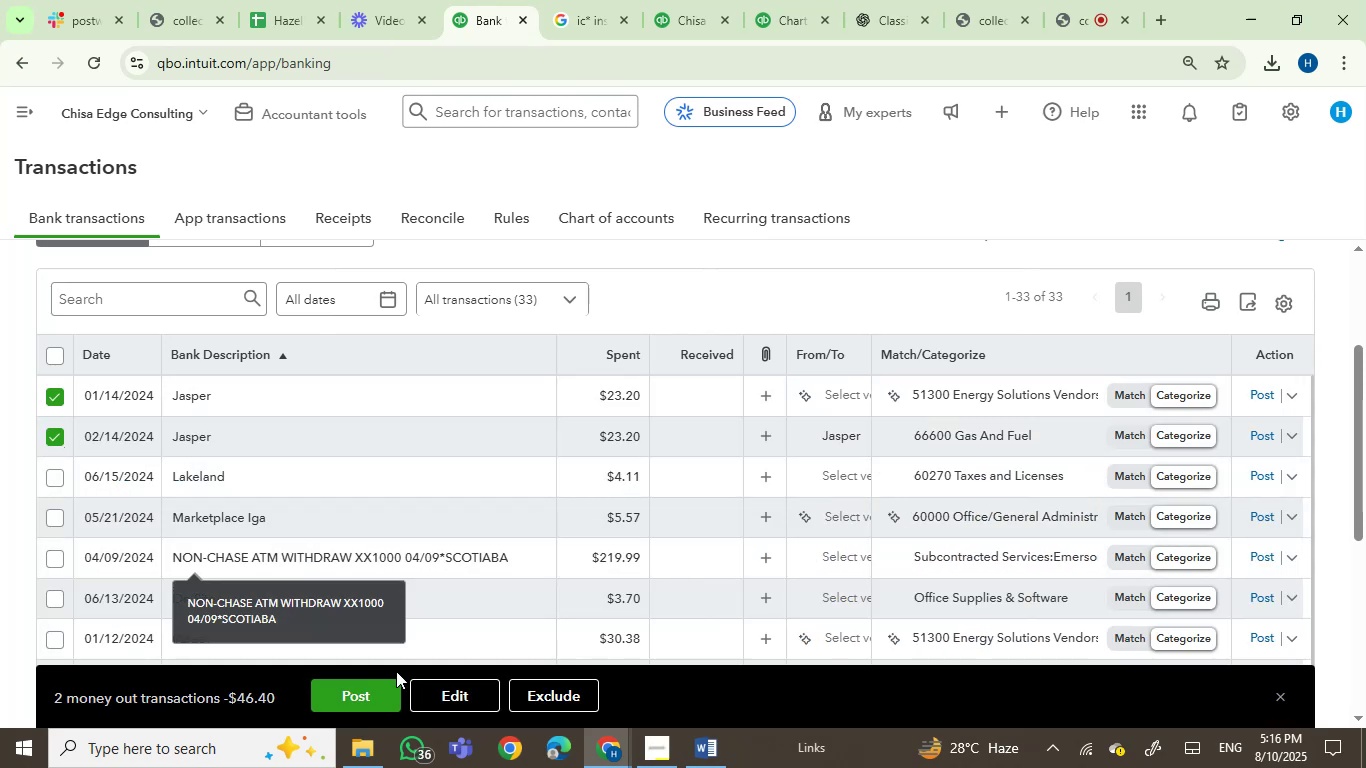 
left_click([433, 699])
 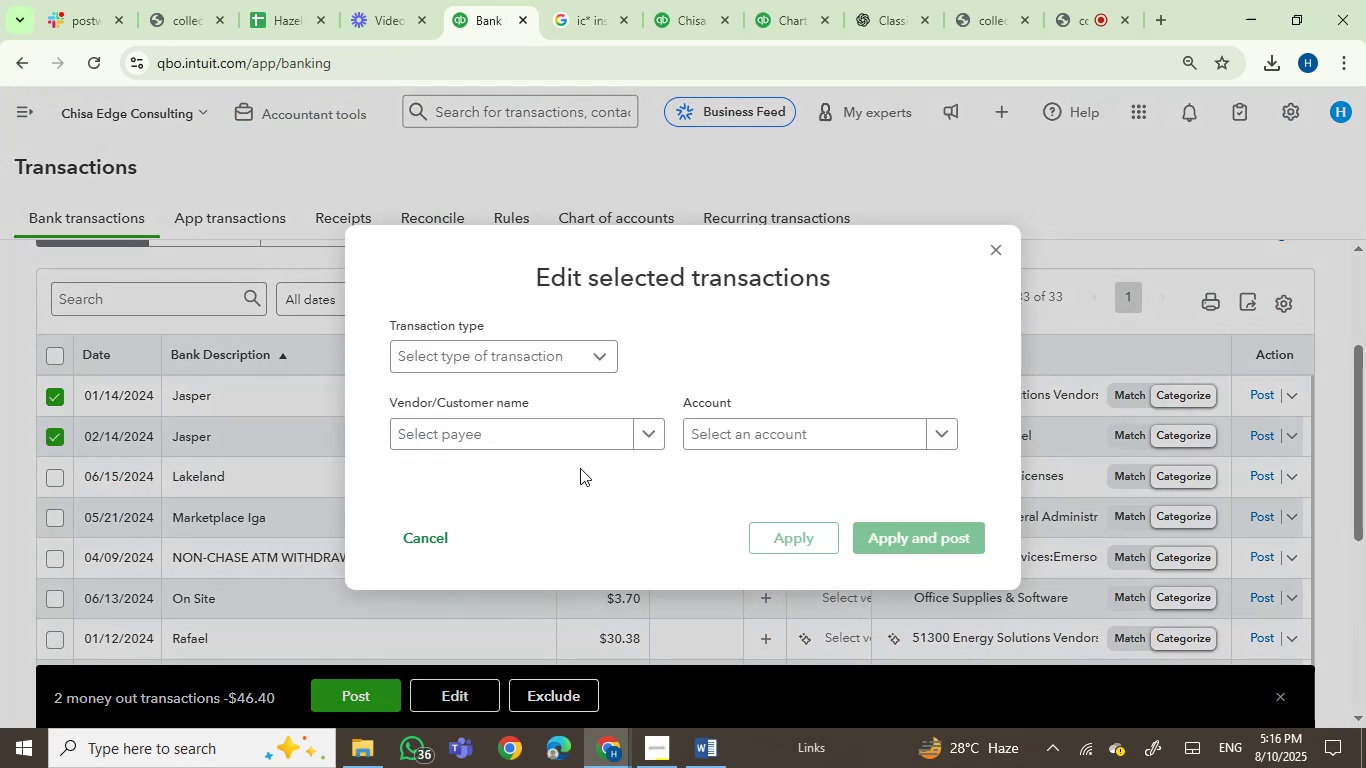 
left_click([507, 432])
 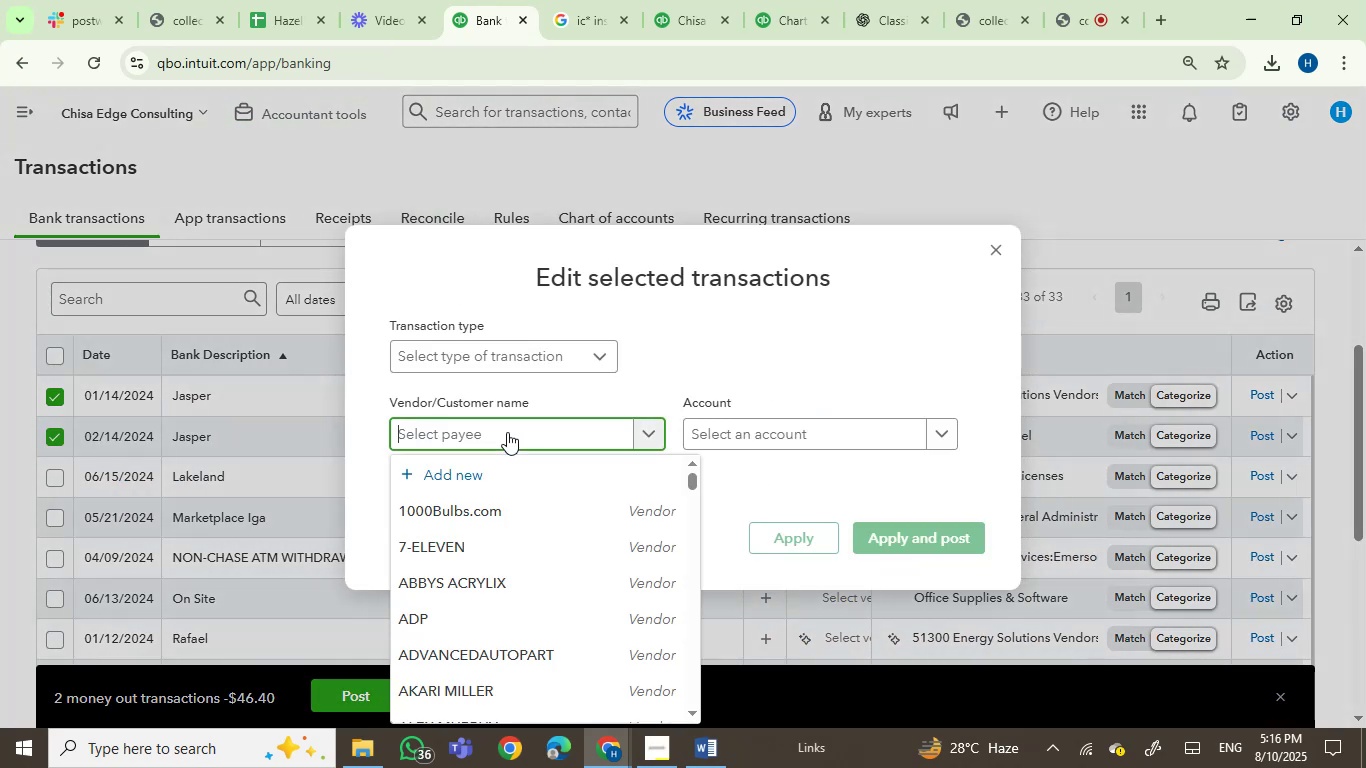 
type(jas)
 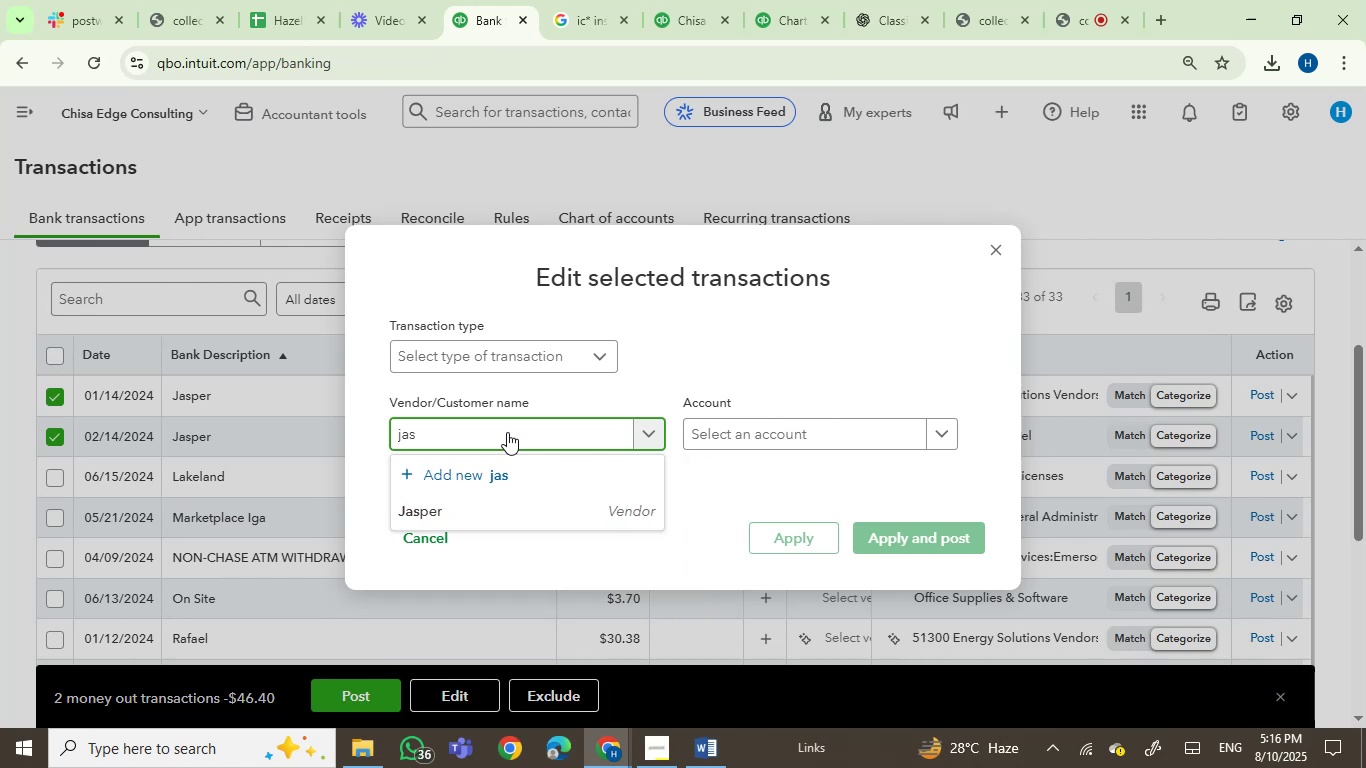 
left_click([476, 509])
 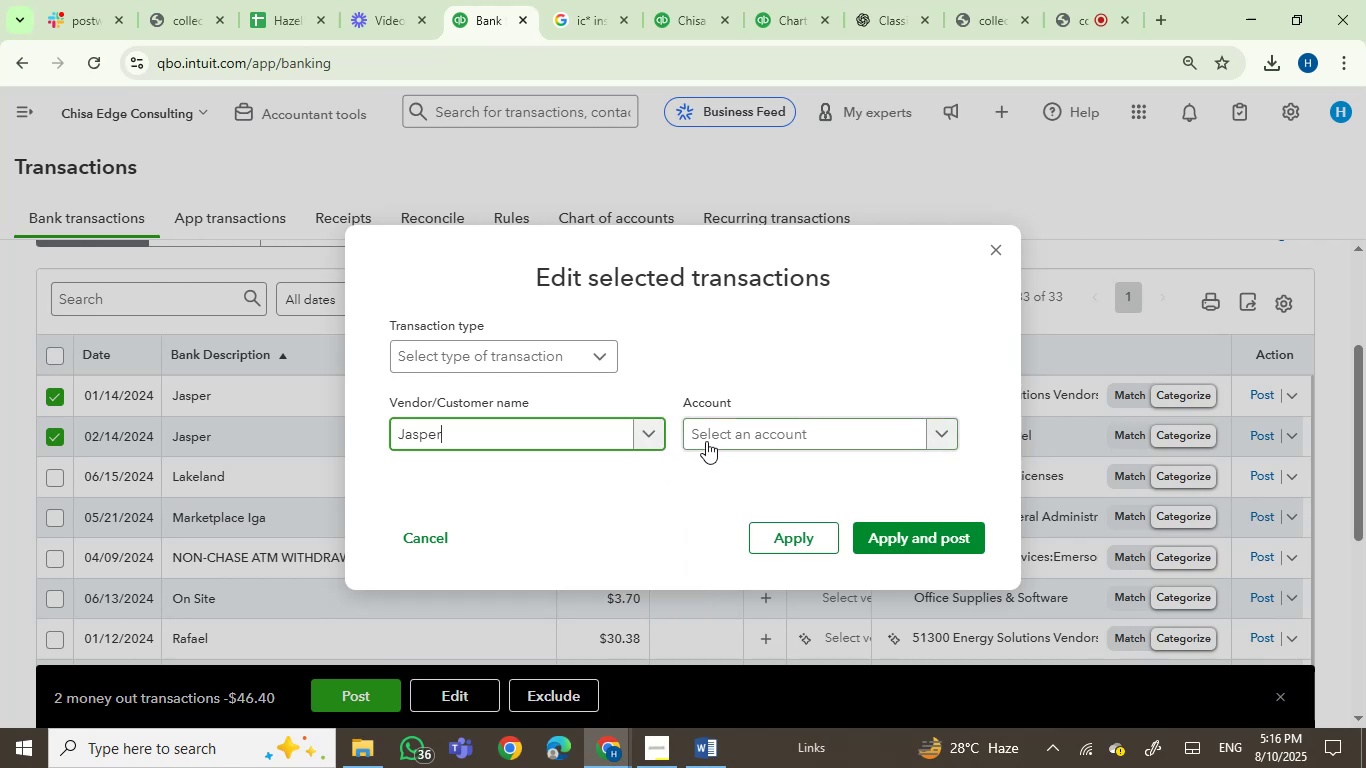 
left_click([714, 438])
 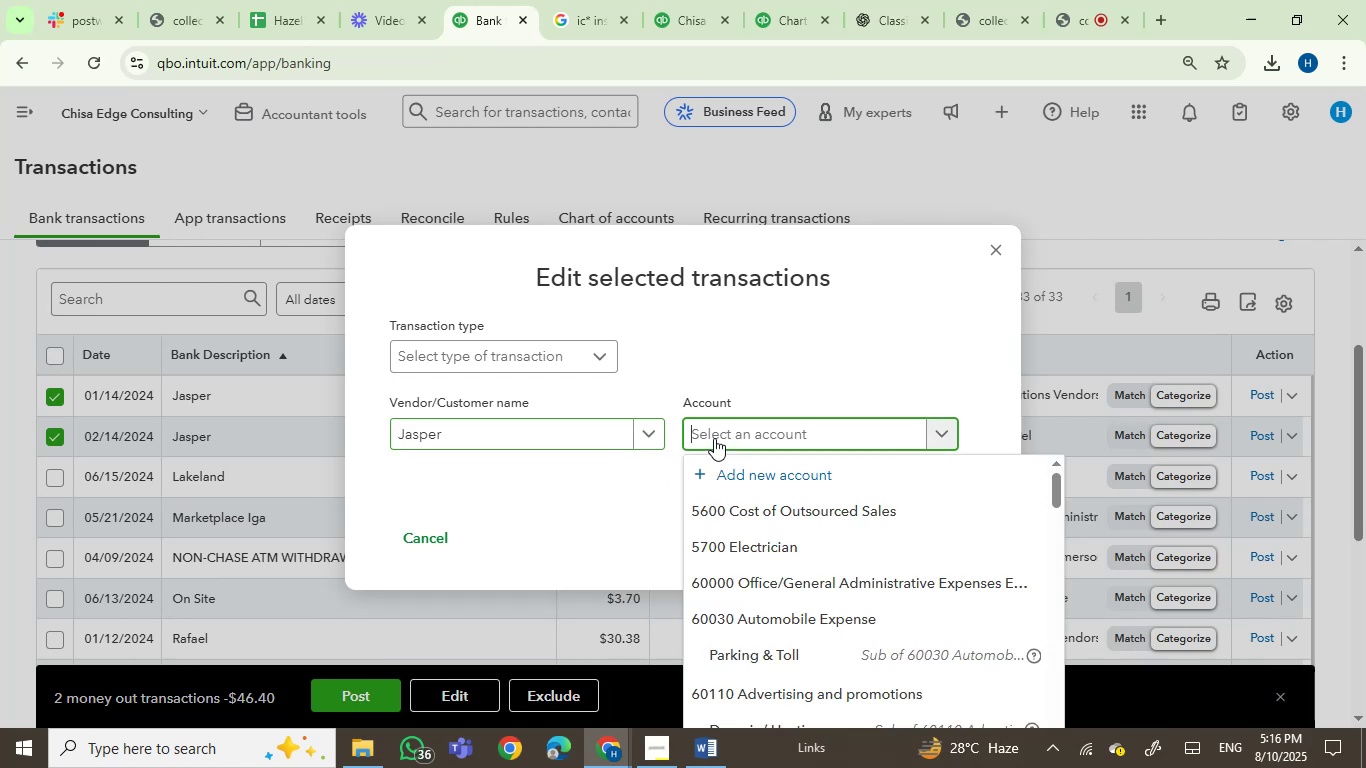 
type(adver)
 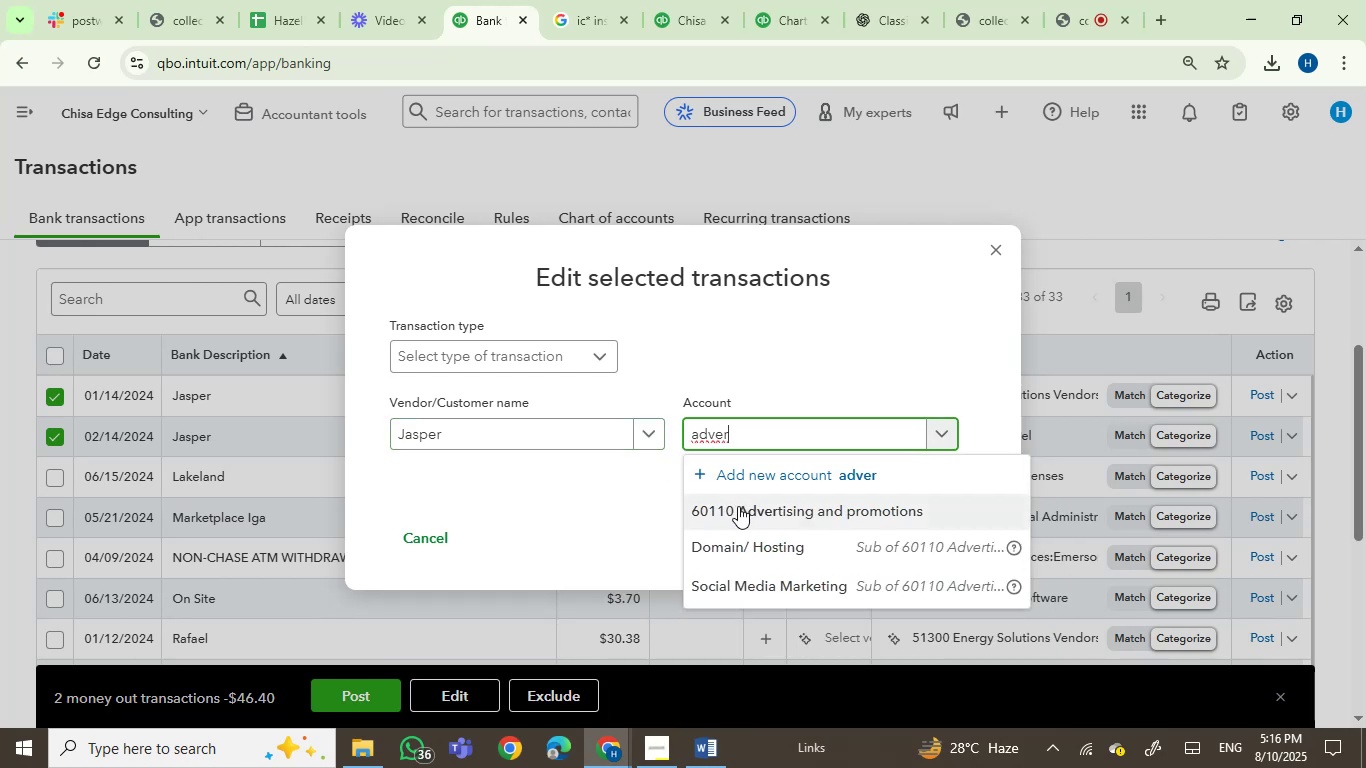 
left_click([738, 506])
 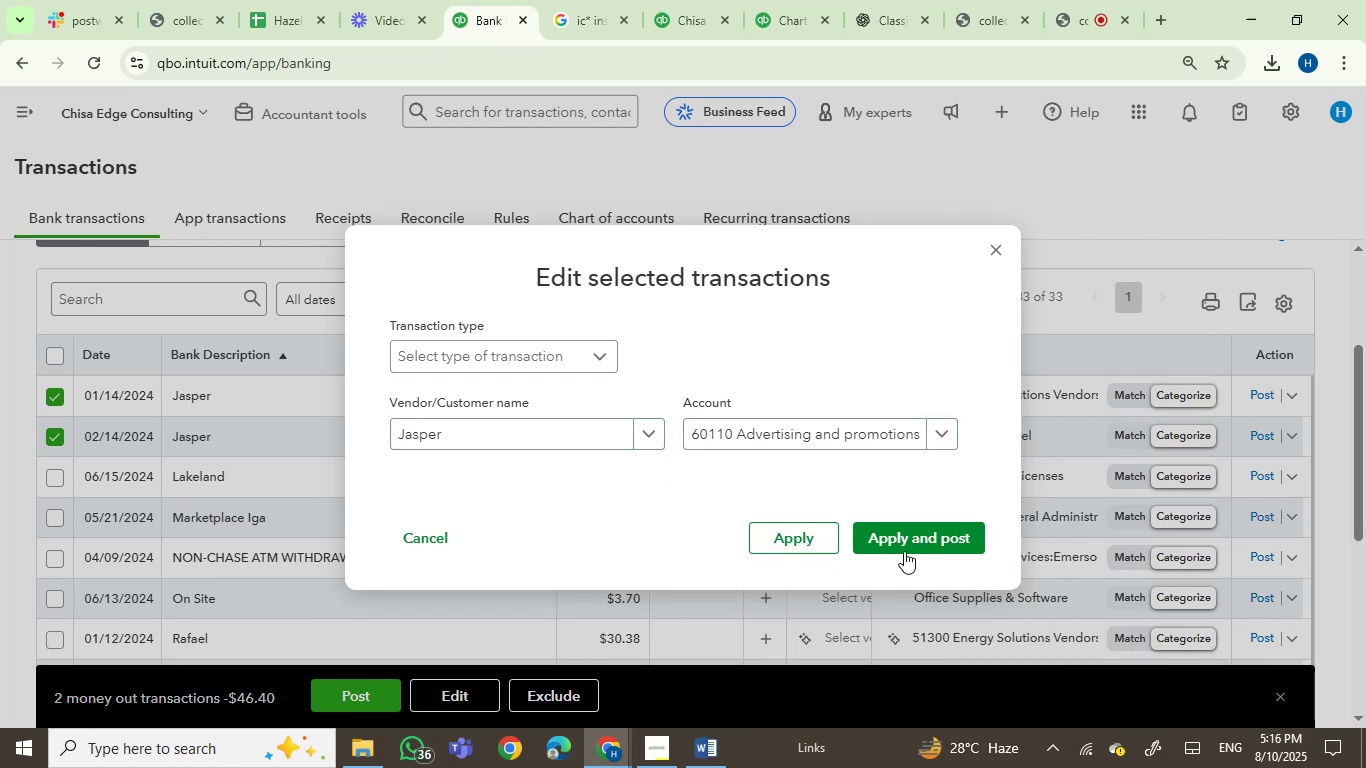 
left_click([904, 540])
 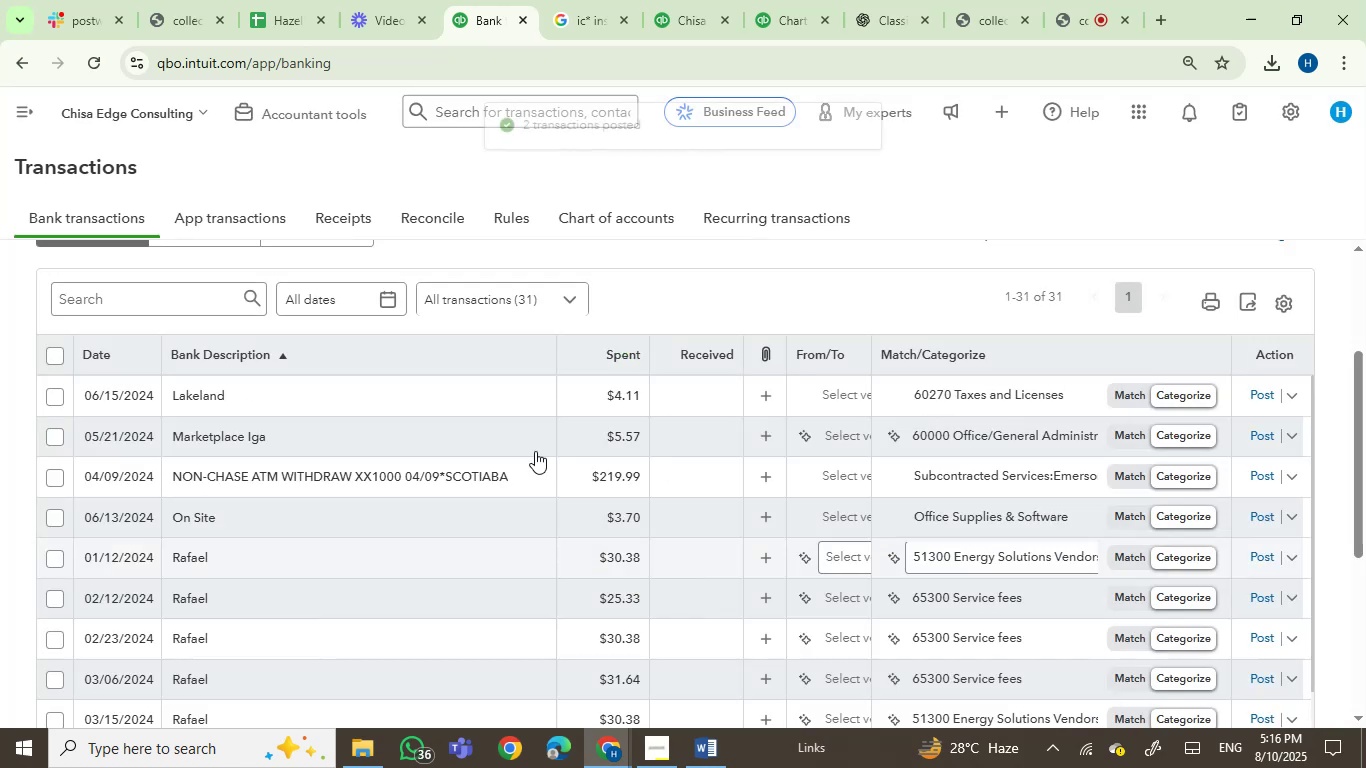 
left_click([239, 406])
 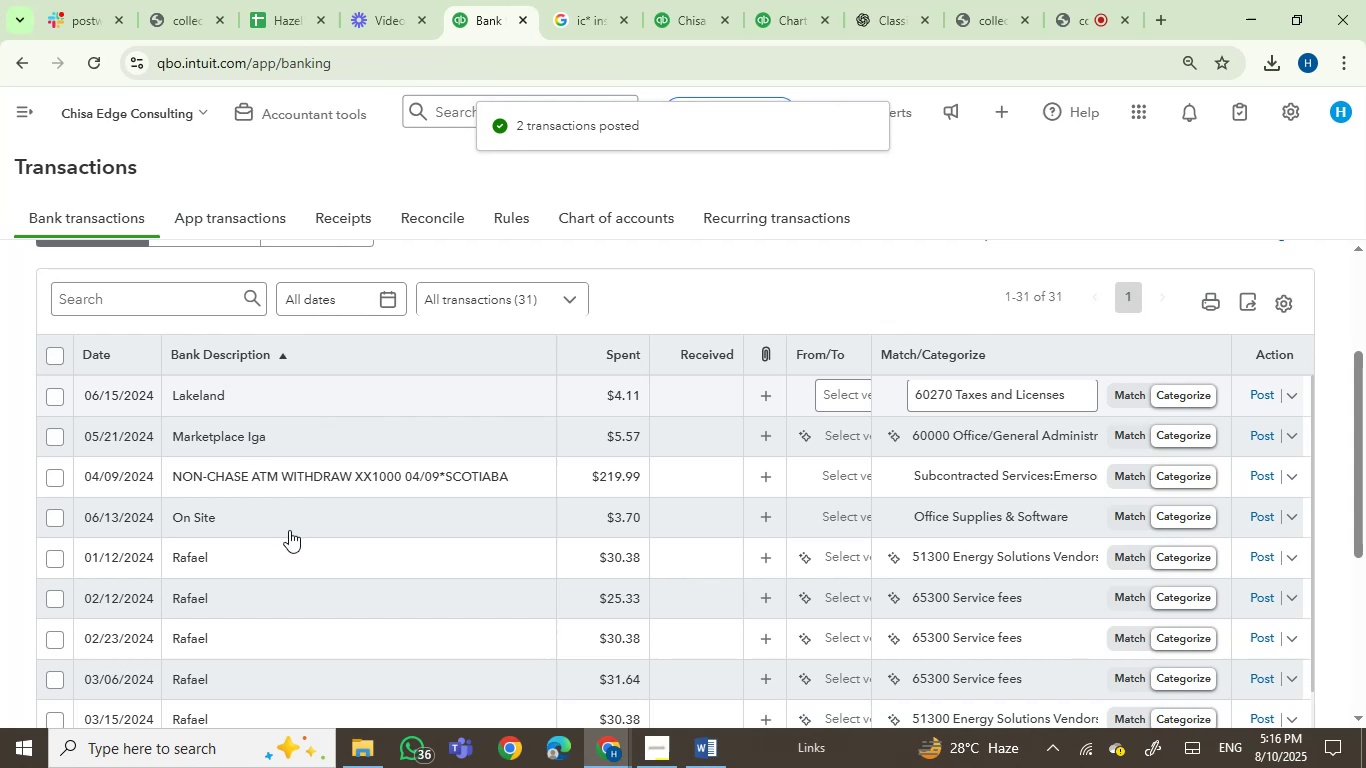 
mouse_move([212, 526])
 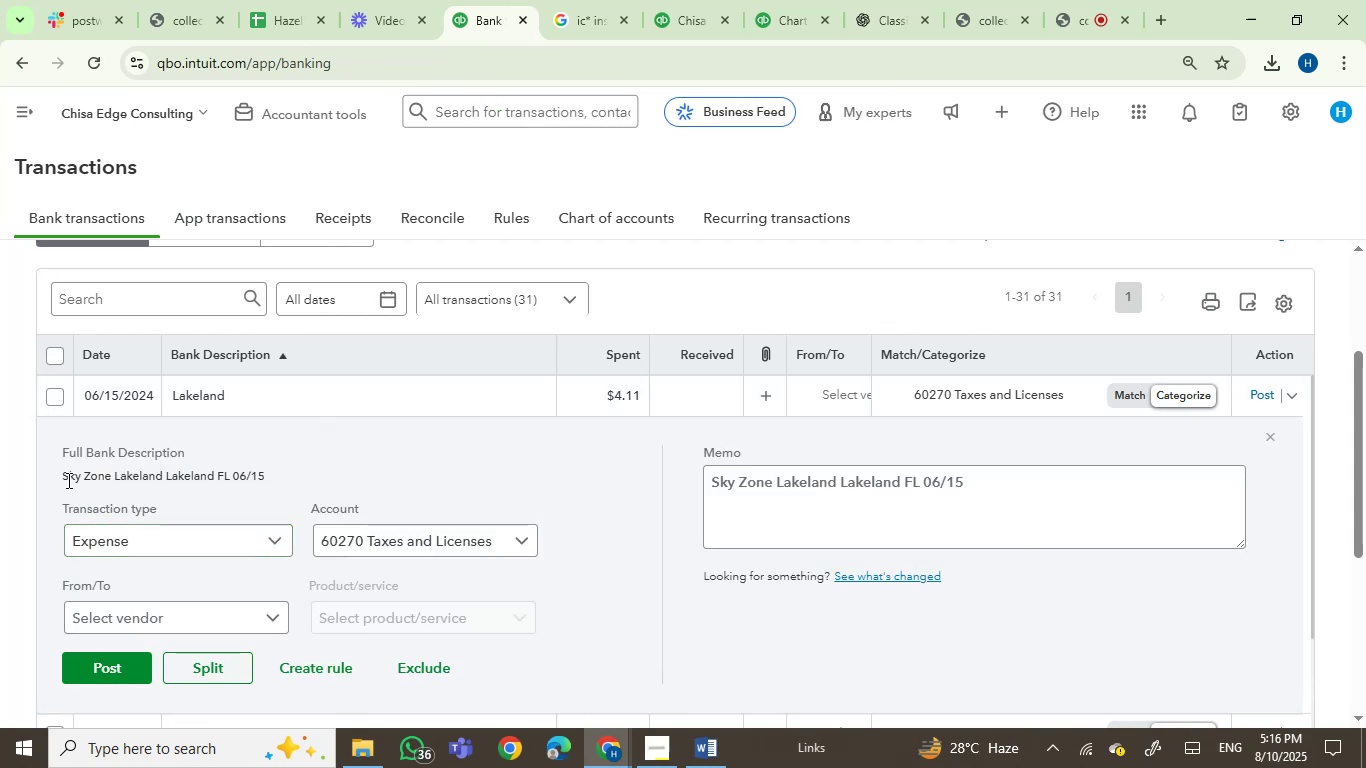 
left_click([67, 480])
 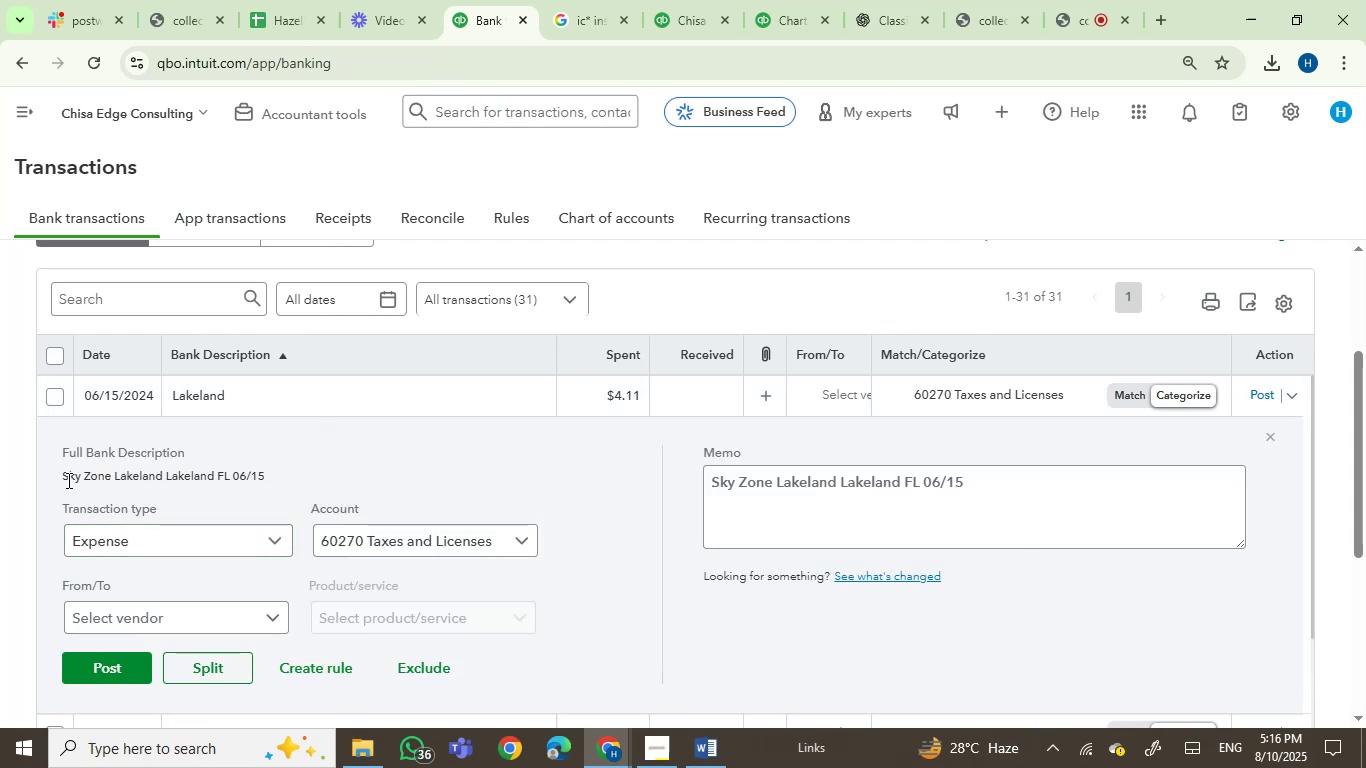 
left_click_drag(start_coordinate=[67, 480], to_coordinate=[226, 476])
 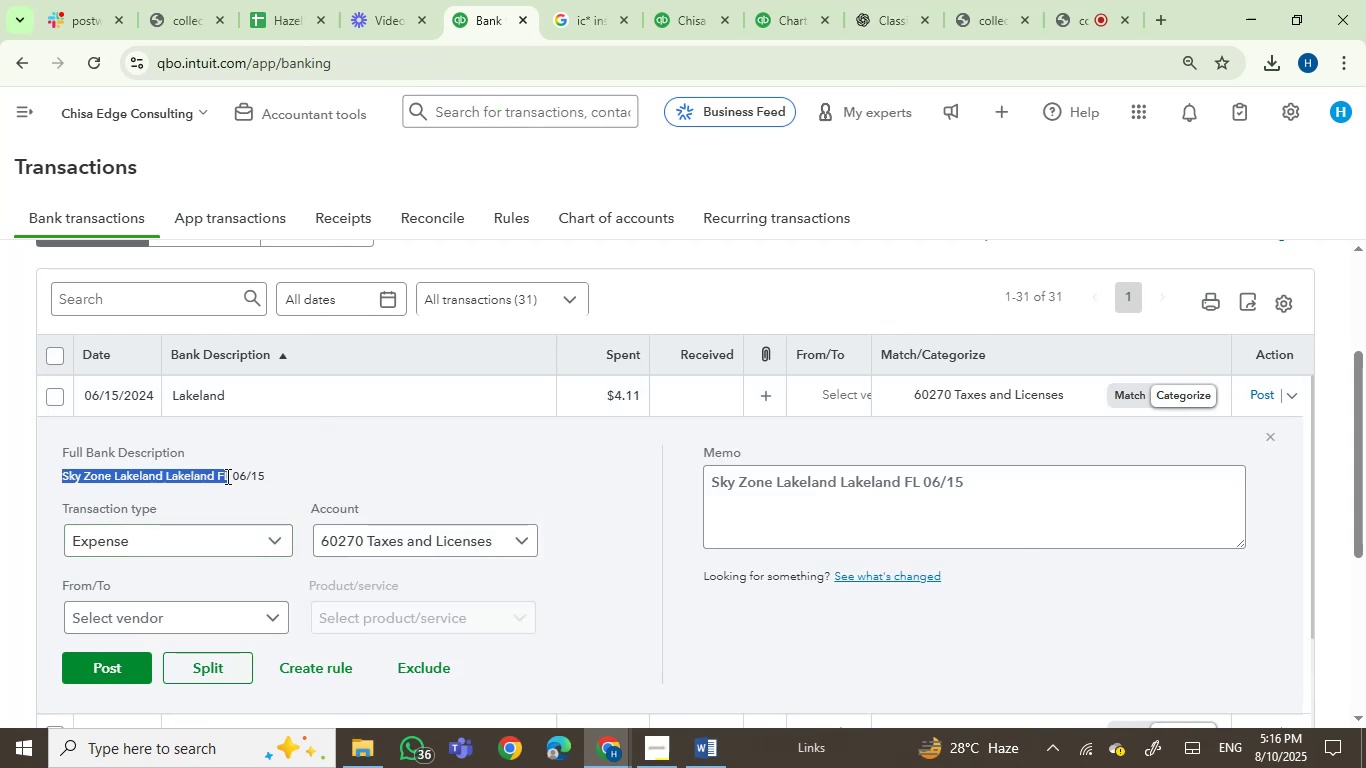 
key(Control+C)
 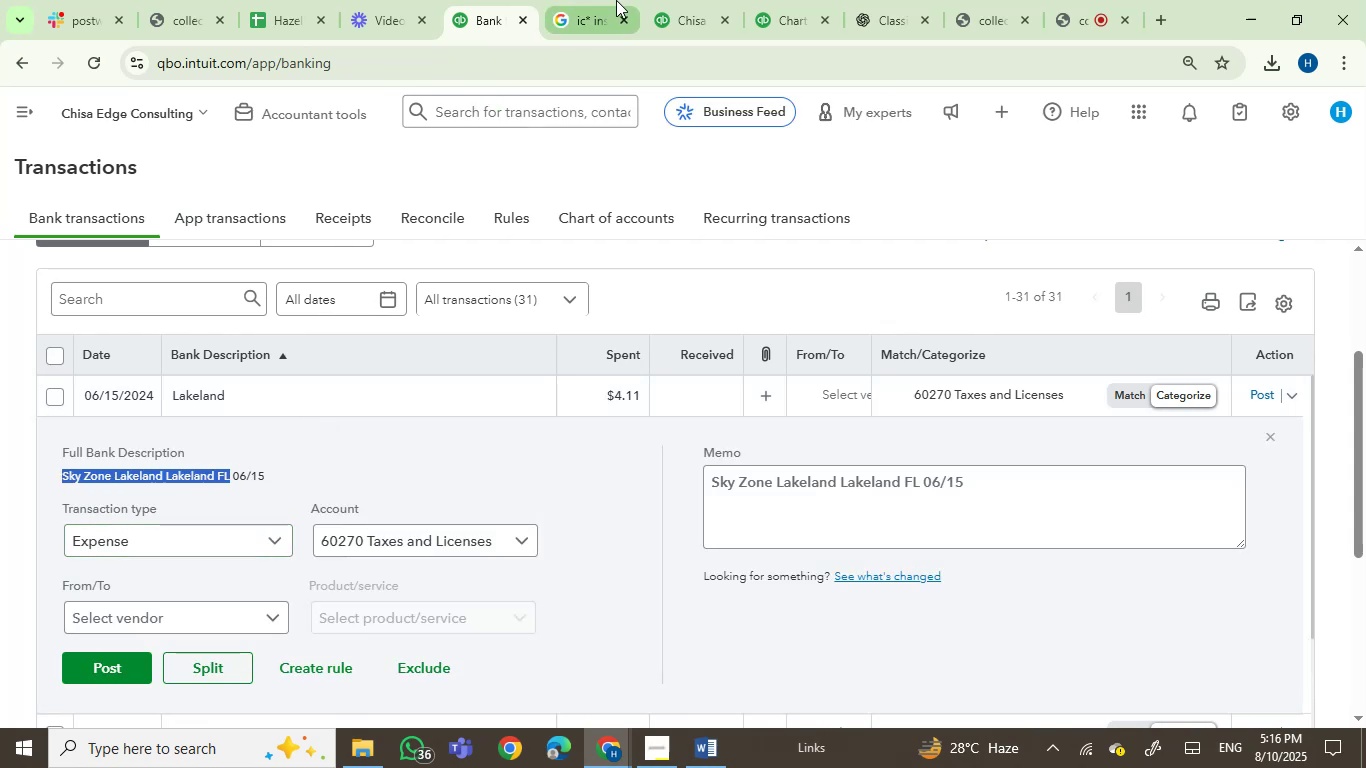 
left_click_drag(start_coordinate=[597, 3], to_coordinate=[596, 16])
 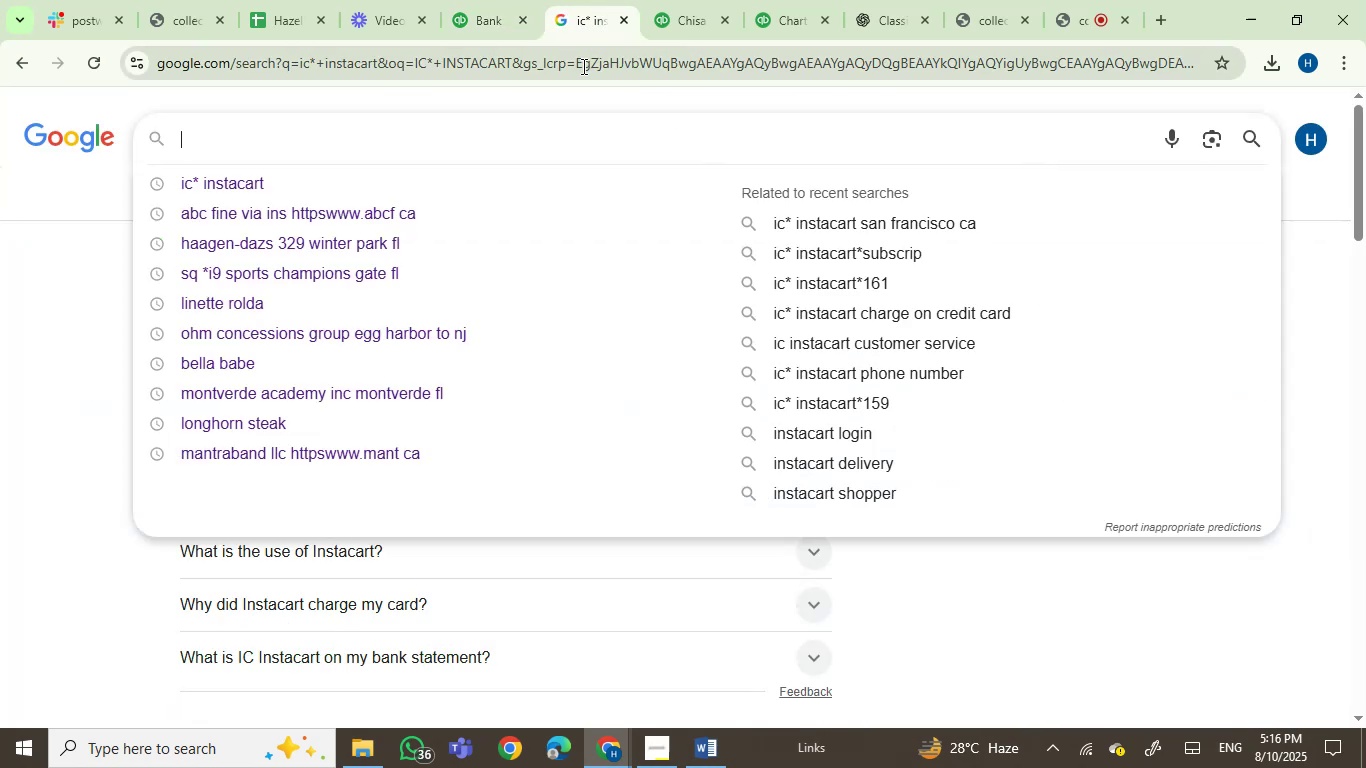 
key(Control+ControlLeft)
 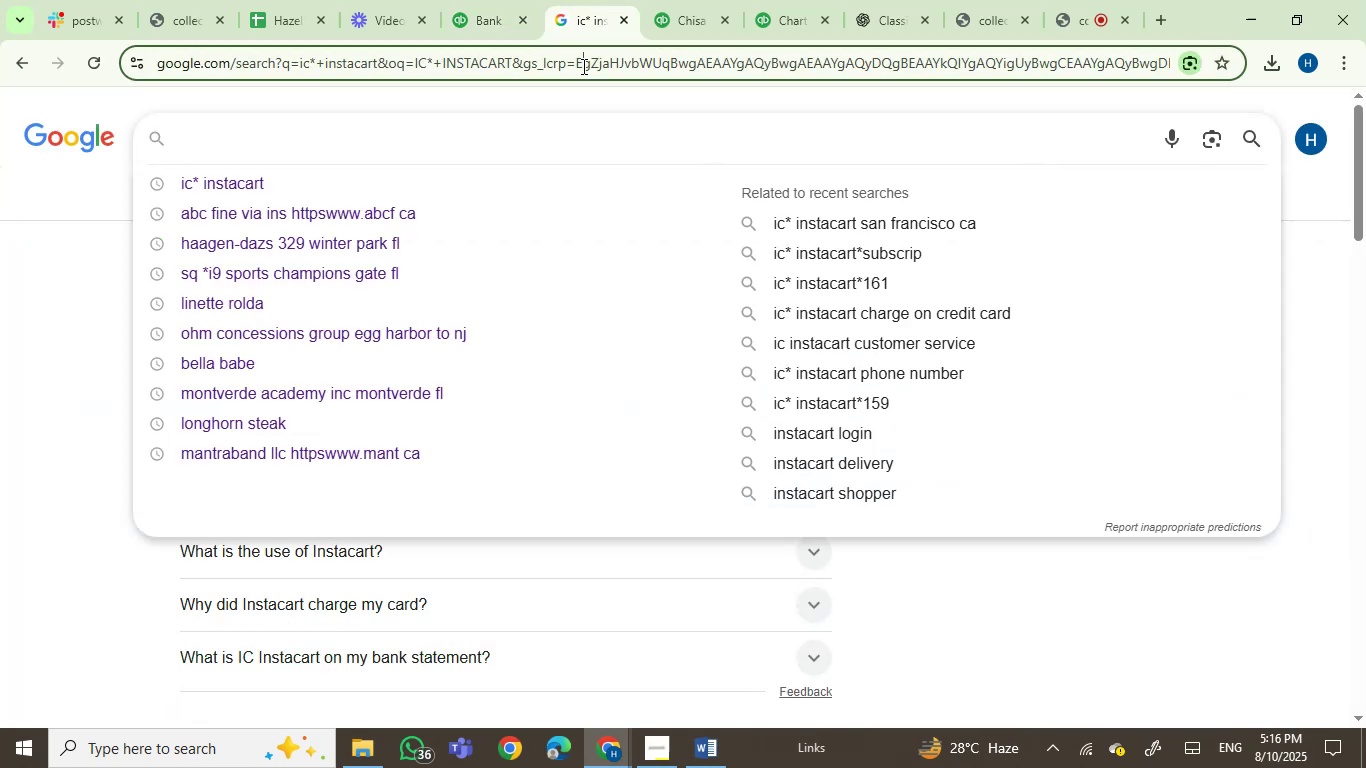 
double_click([582, 66])
 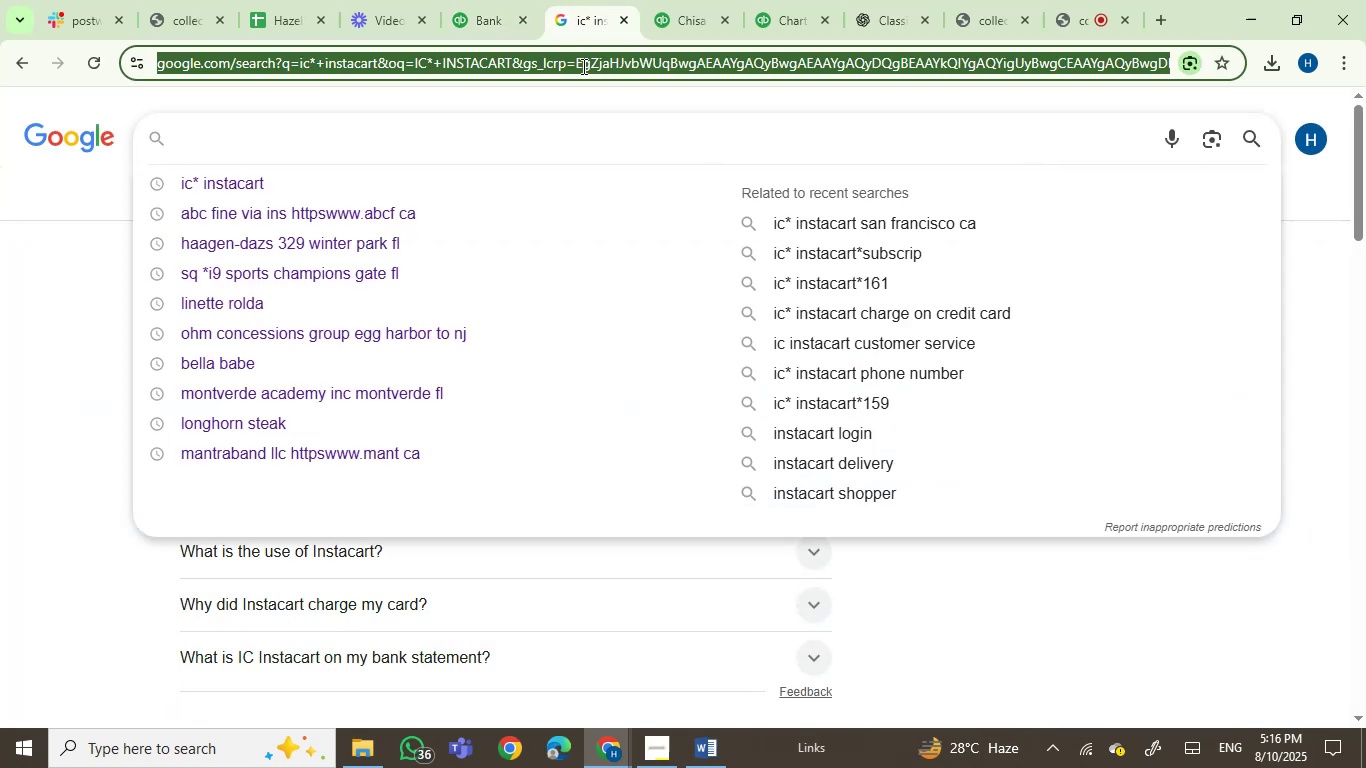 
key(Control+V)
 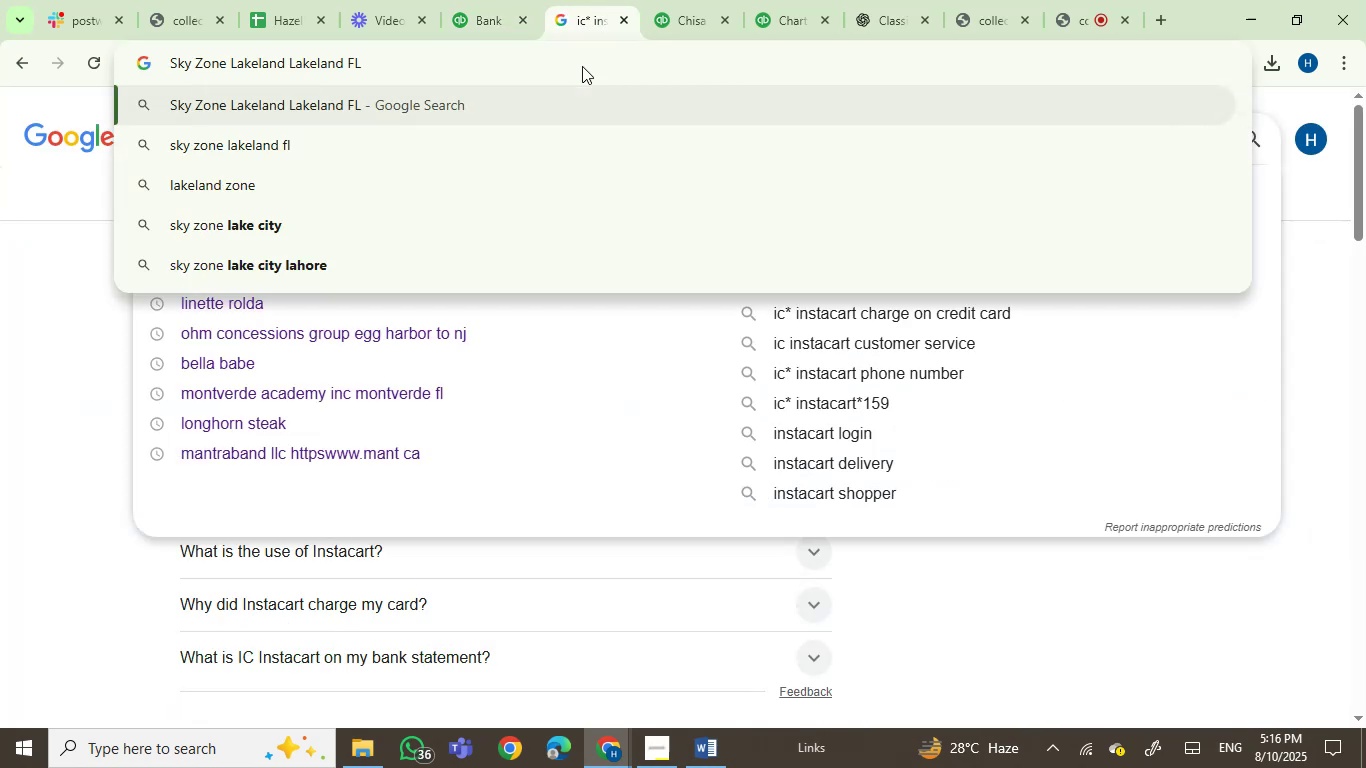 
key(Enter)
 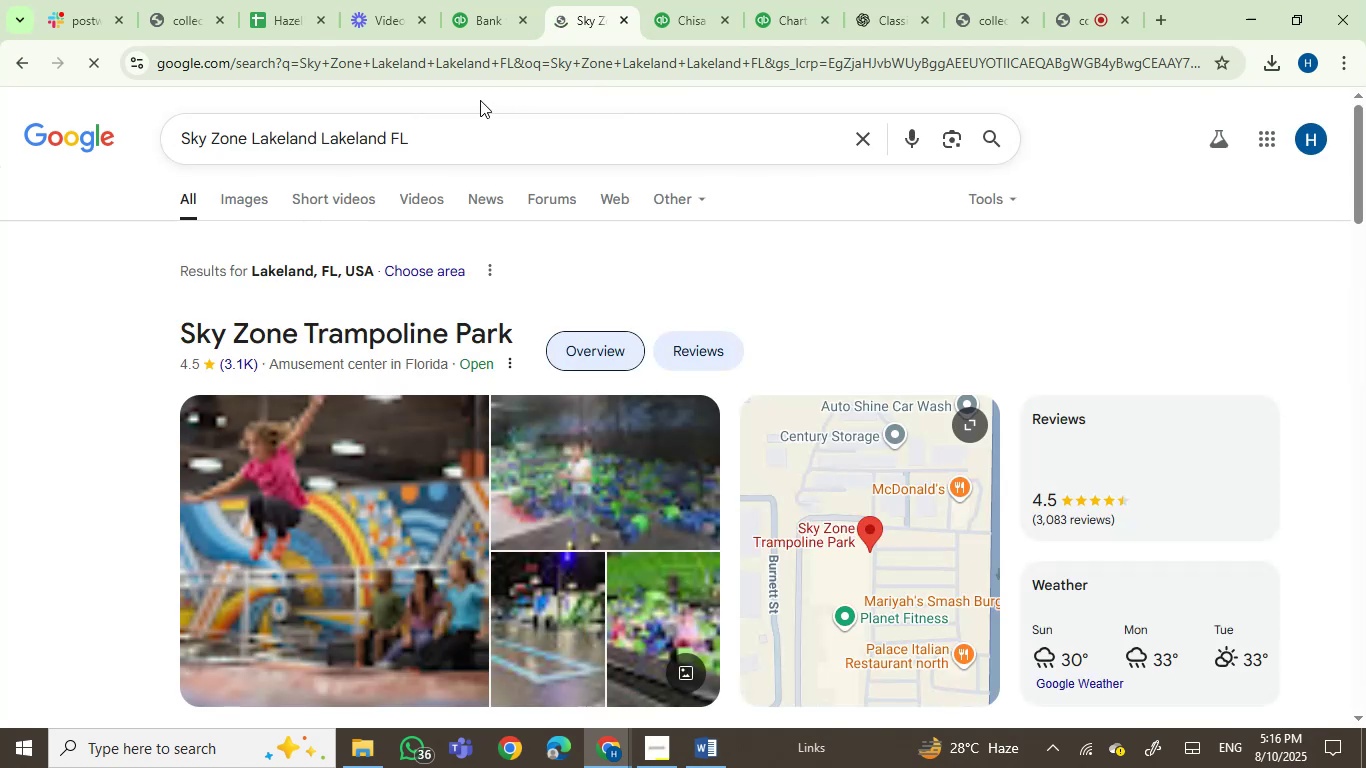 
left_click([489, 29])
 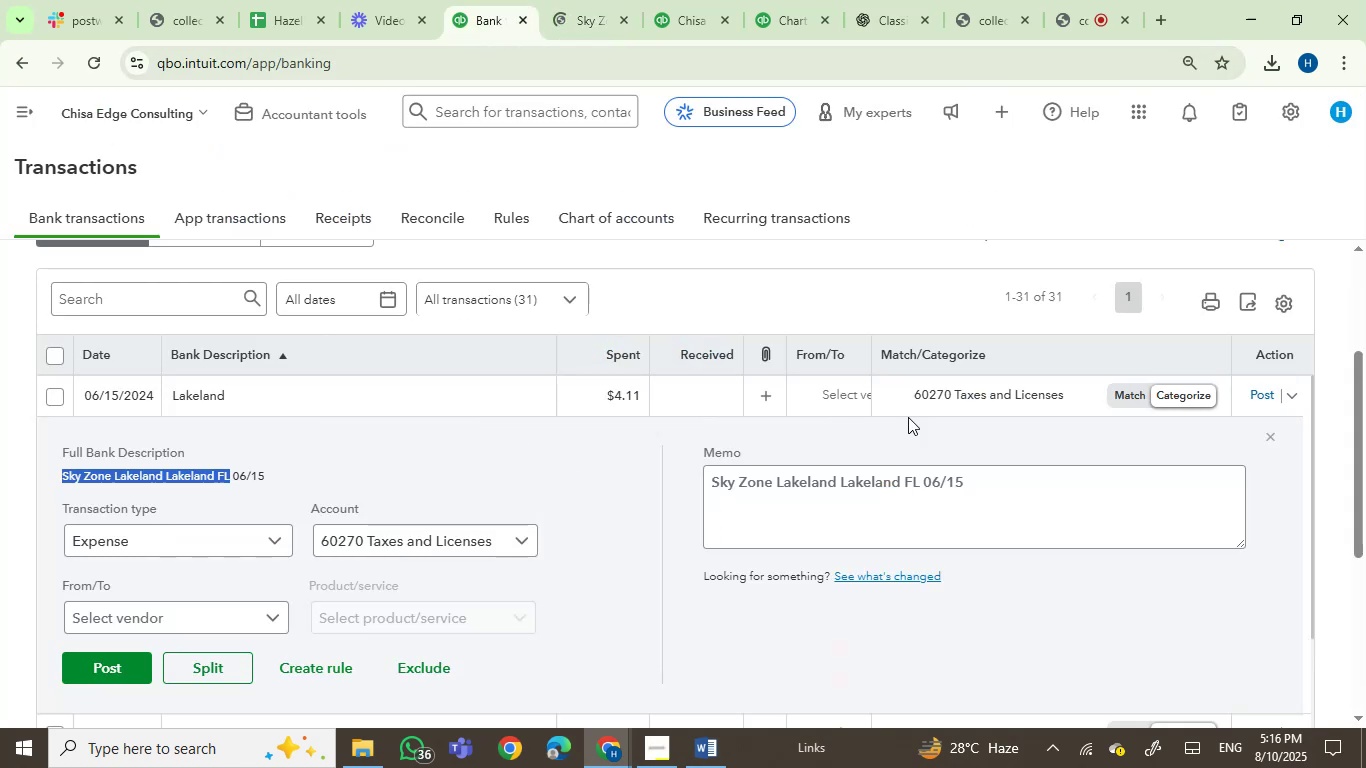 
left_click([957, 391])
 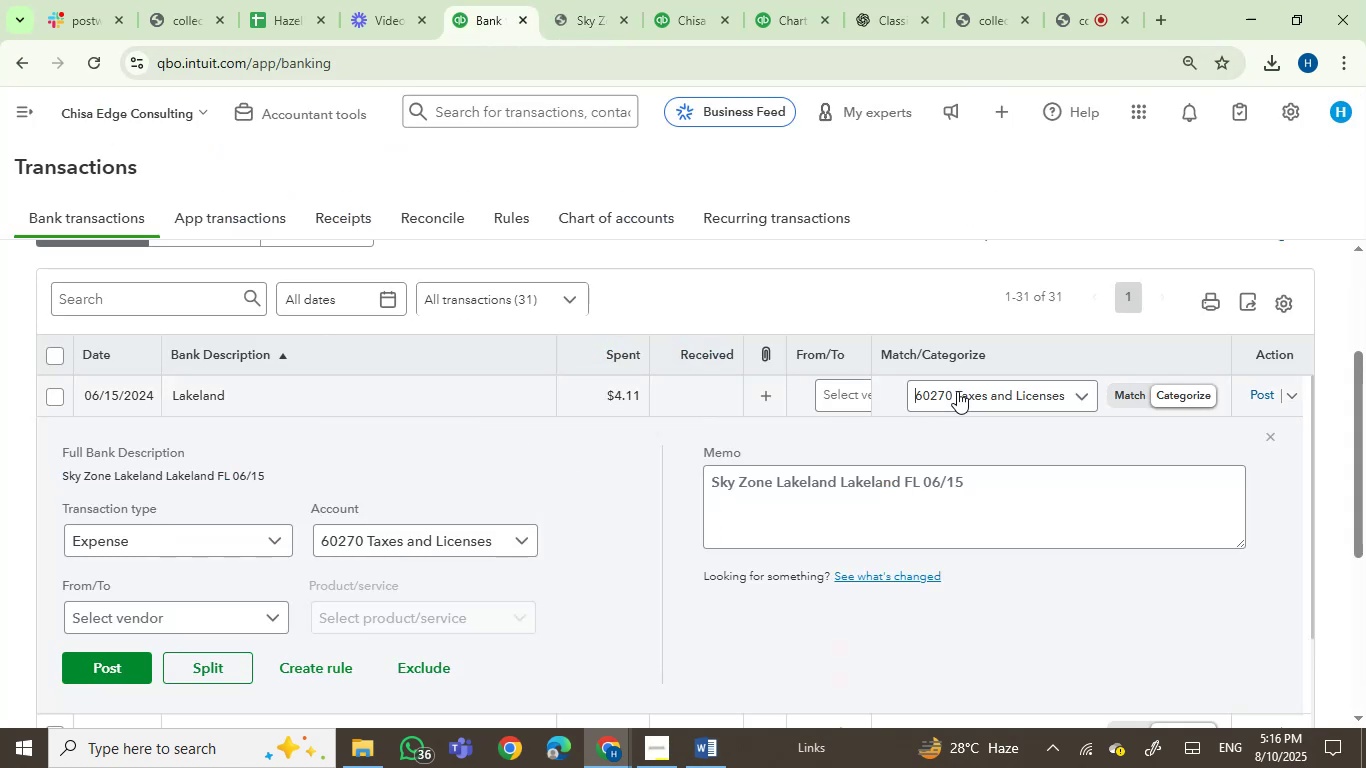 
left_click([957, 391])
 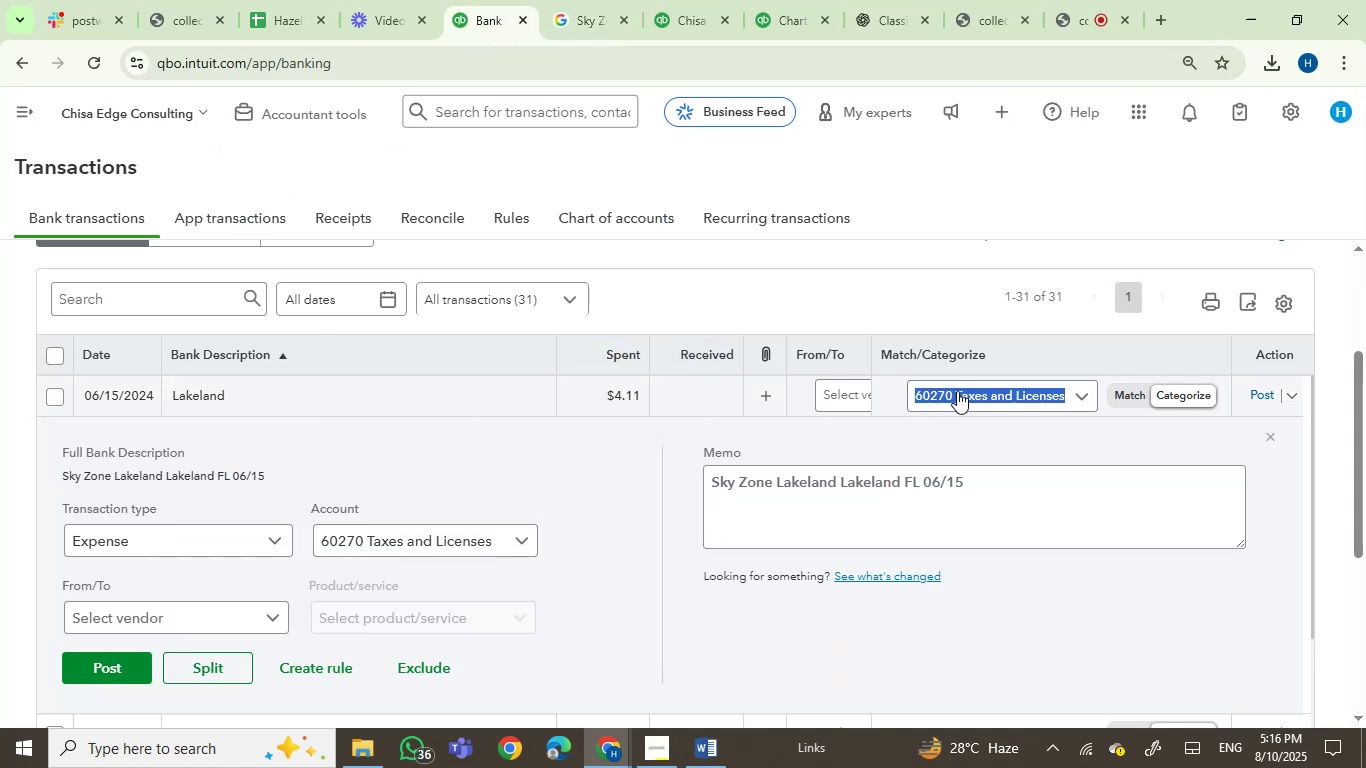 
type(owner)
 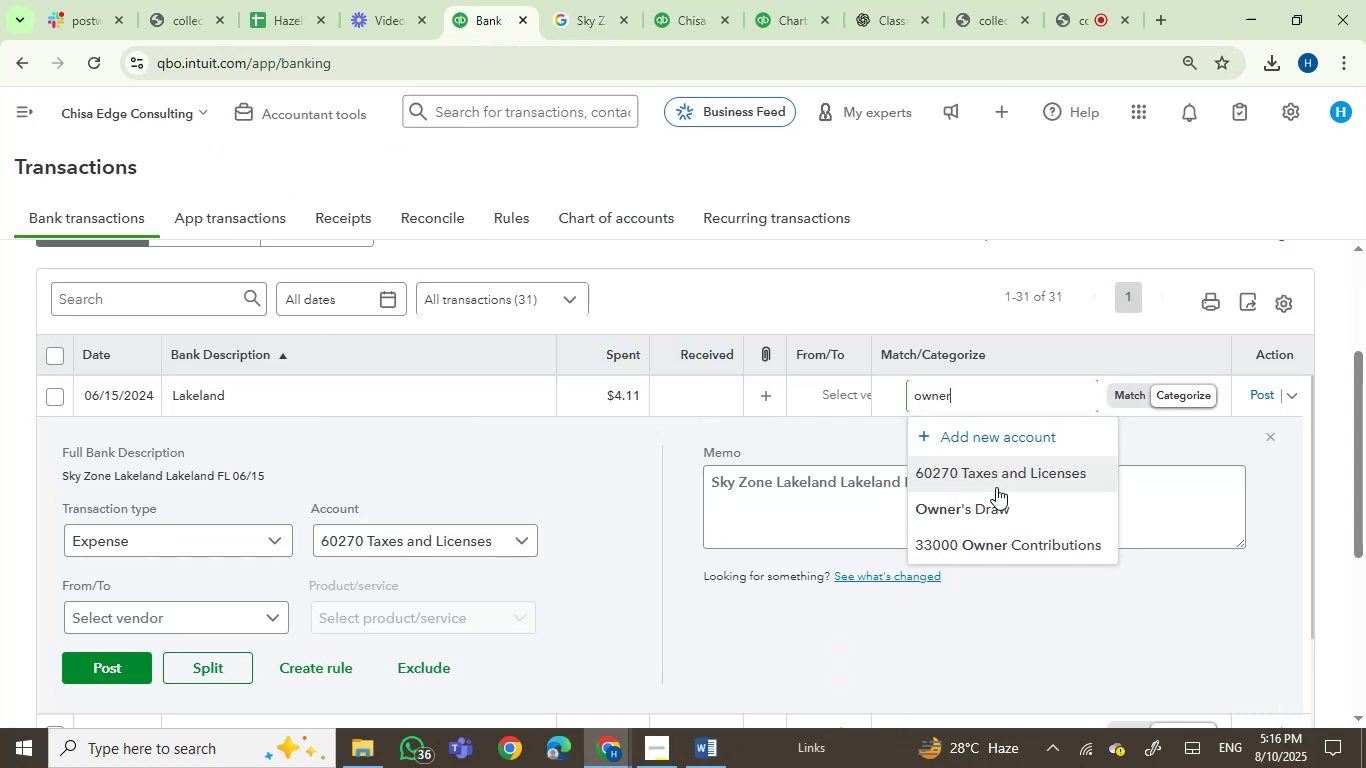 
left_click([988, 510])
 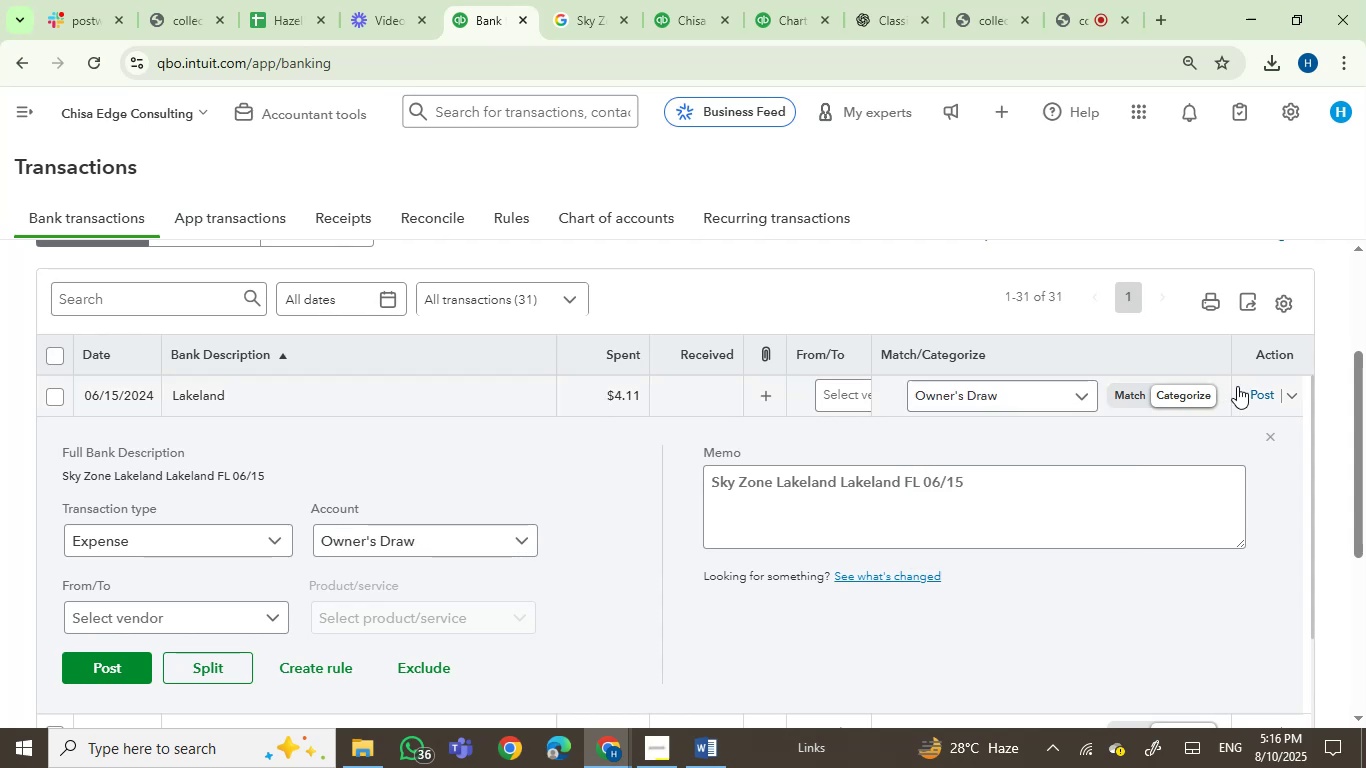 
left_click([1259, 391])
 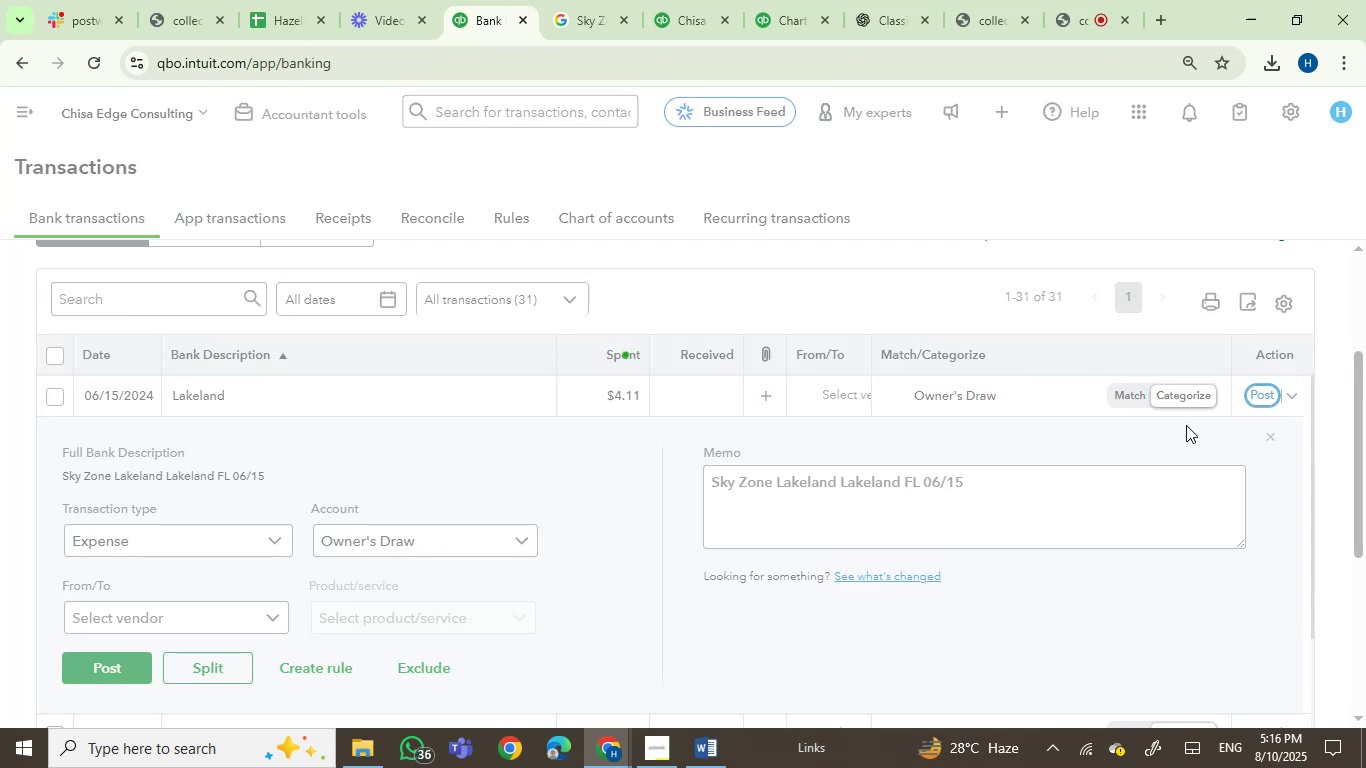 
left_click_drag(start_coordinate=[1365, 409], to_coordinate=[1365, 444])
 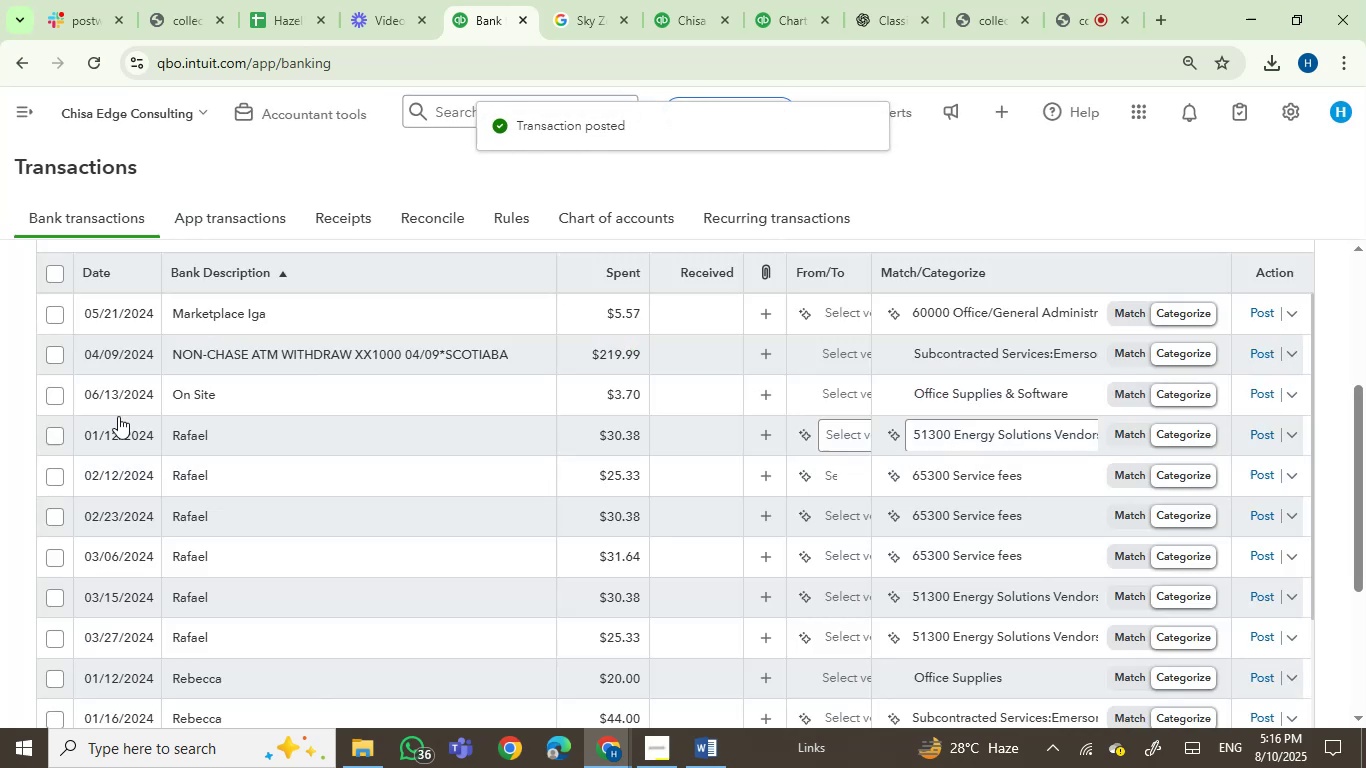 
left_click([276, 308])
 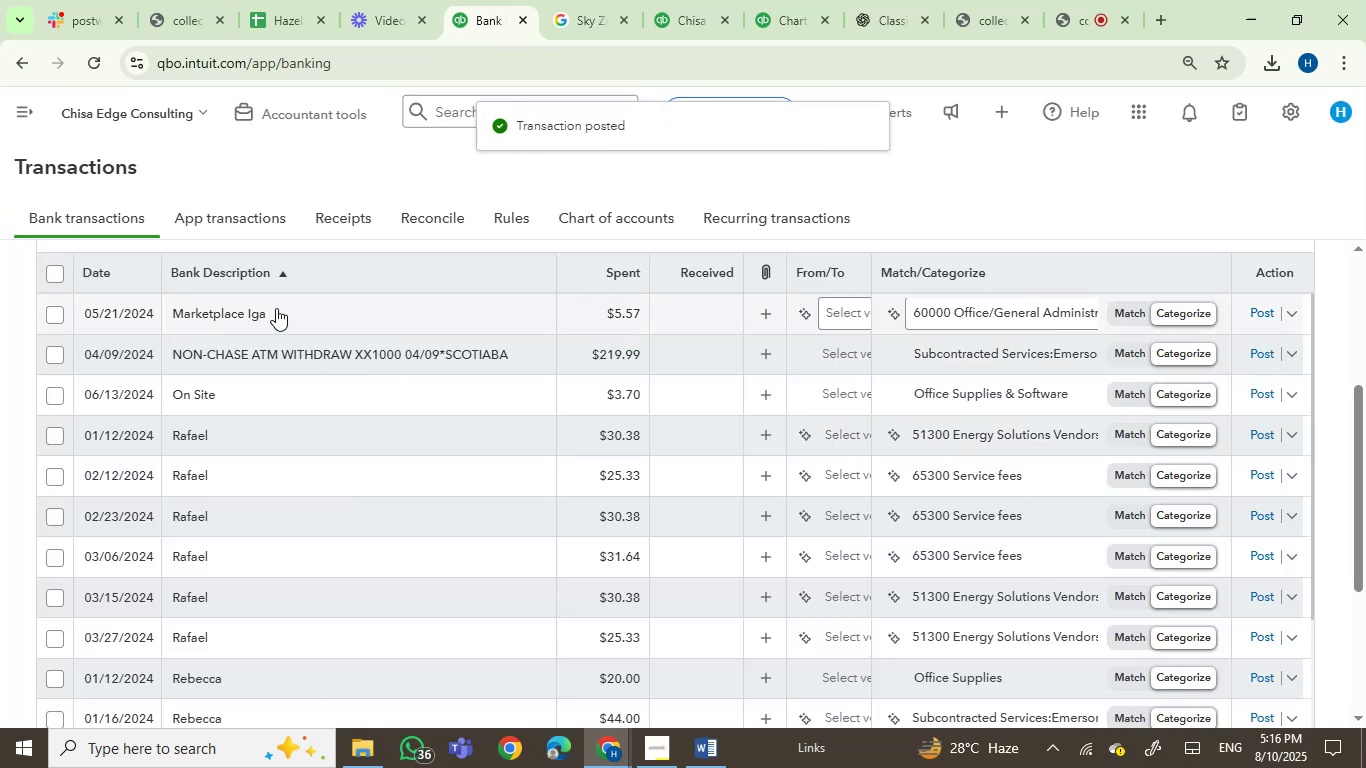 
mouse_move([264, 353])
 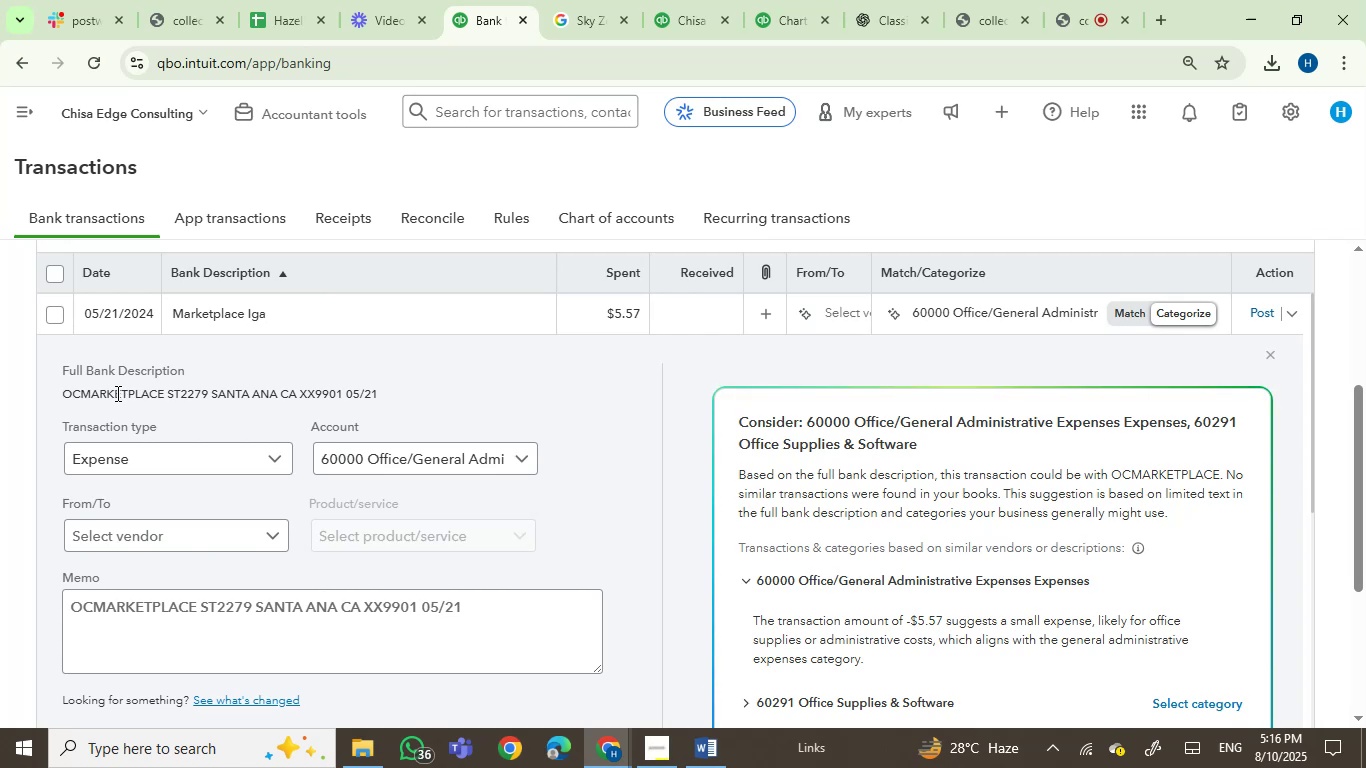 
left_click([116, 393])
 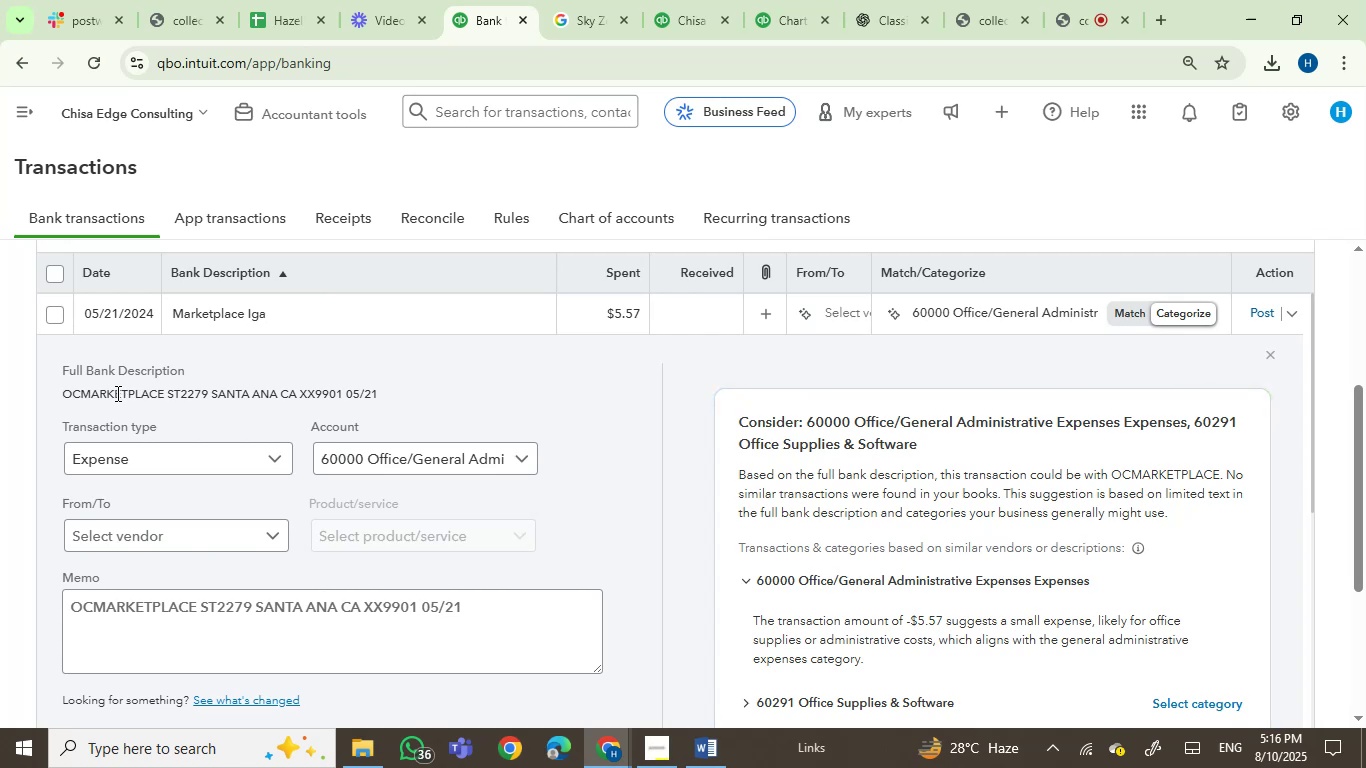 
left_click_drag(start_coordinate=[116, 393], to_coordinate=[330, 397])
 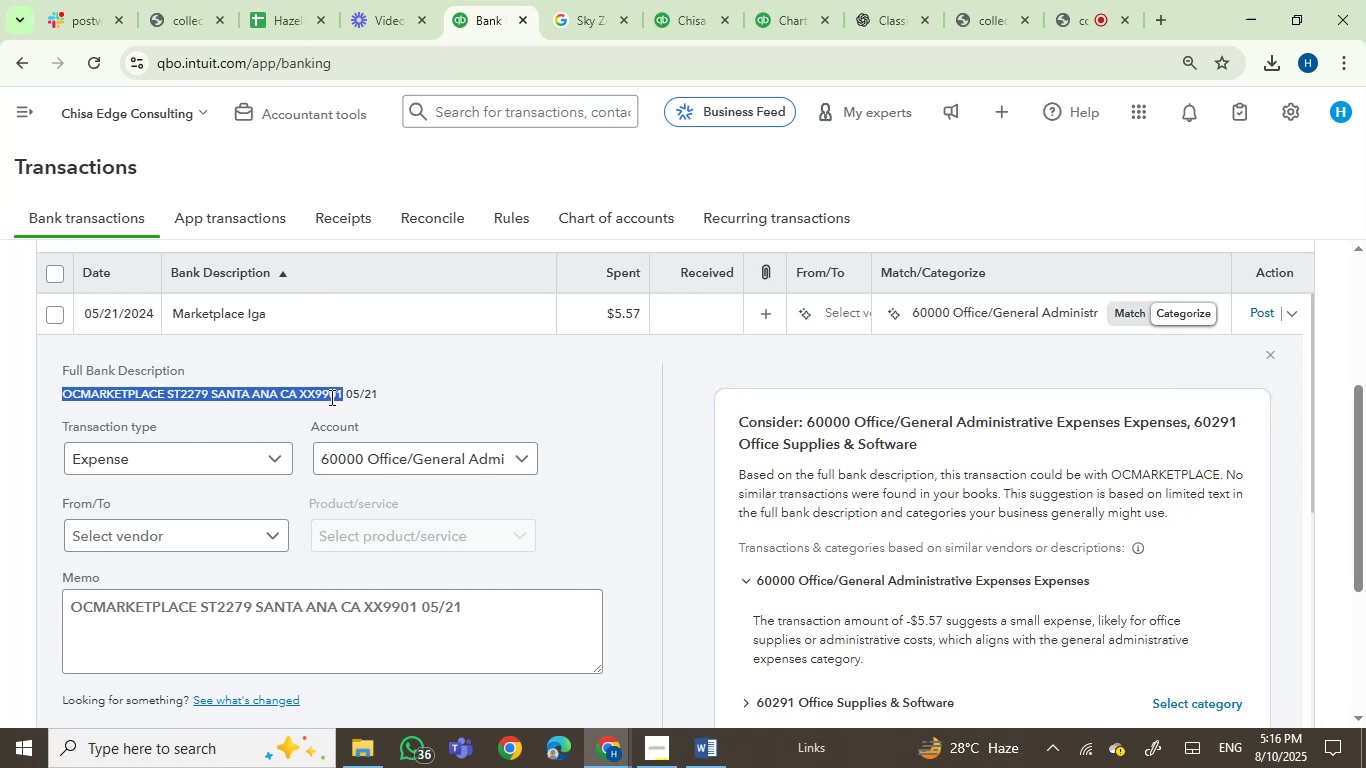 
key(Control+C)
 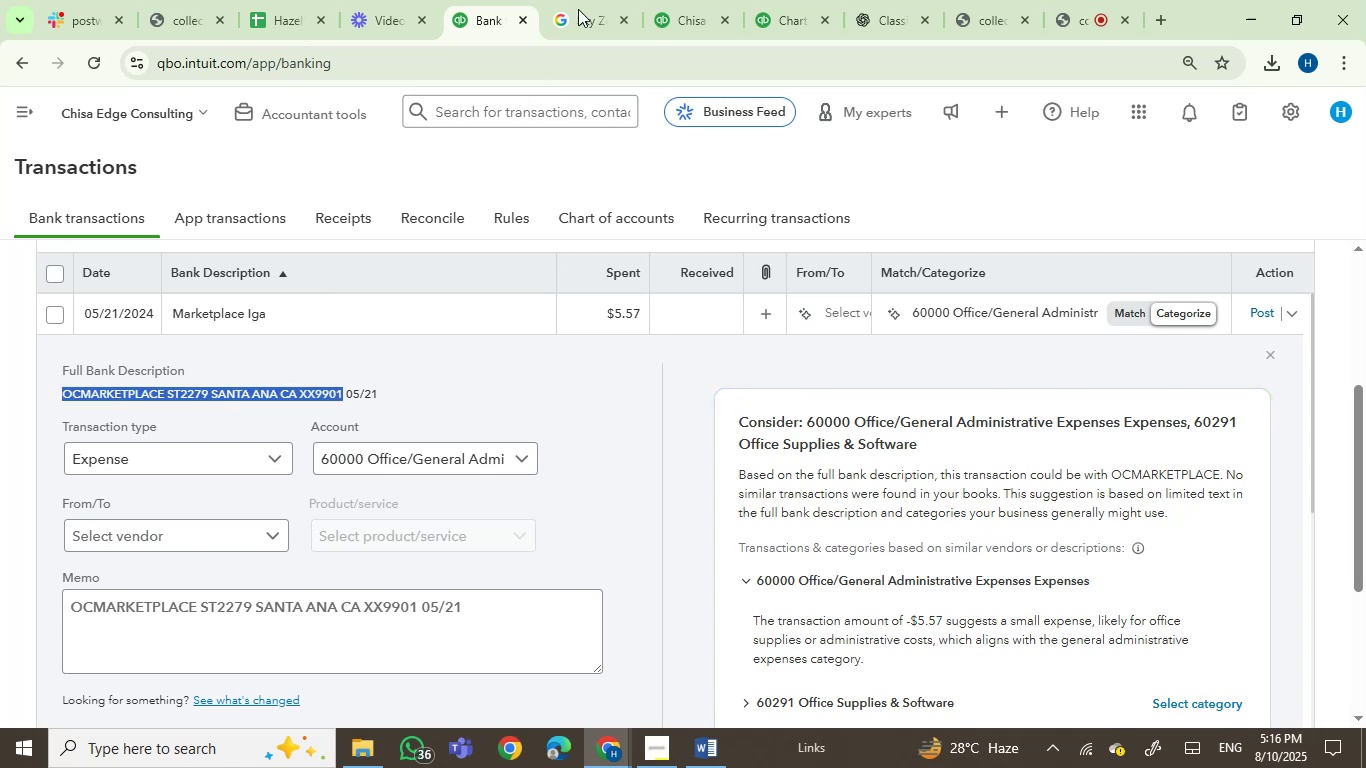 
left_click([583, 4])
 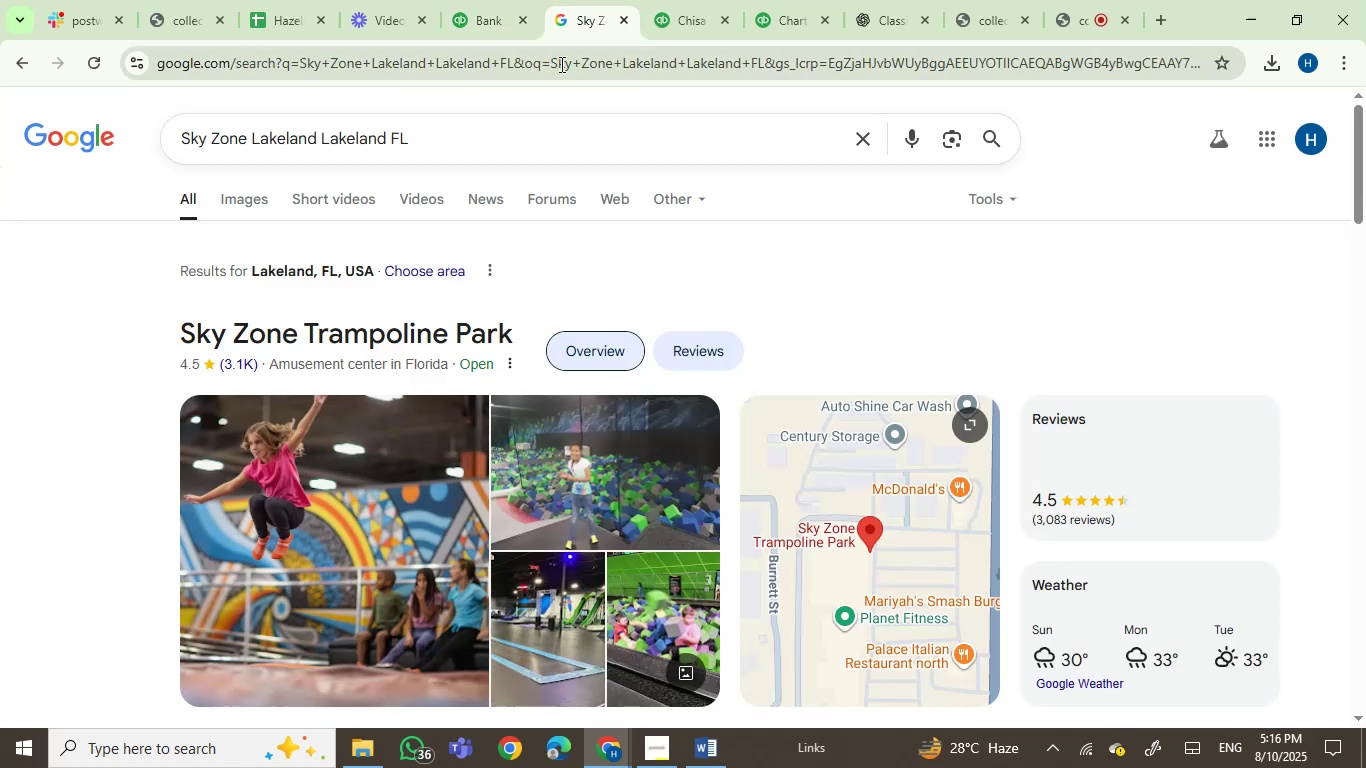 
key(Control+ControlLeft)
 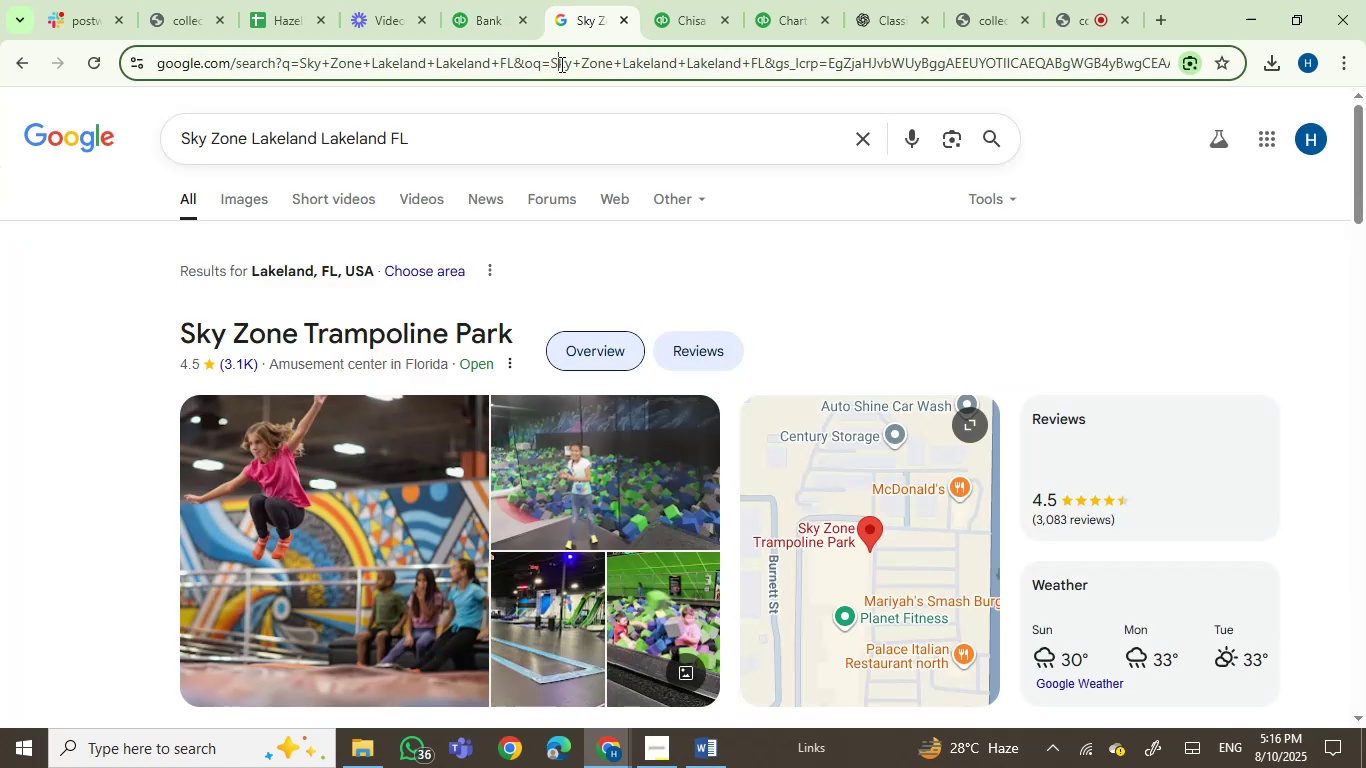 
double_click([560, 64])
 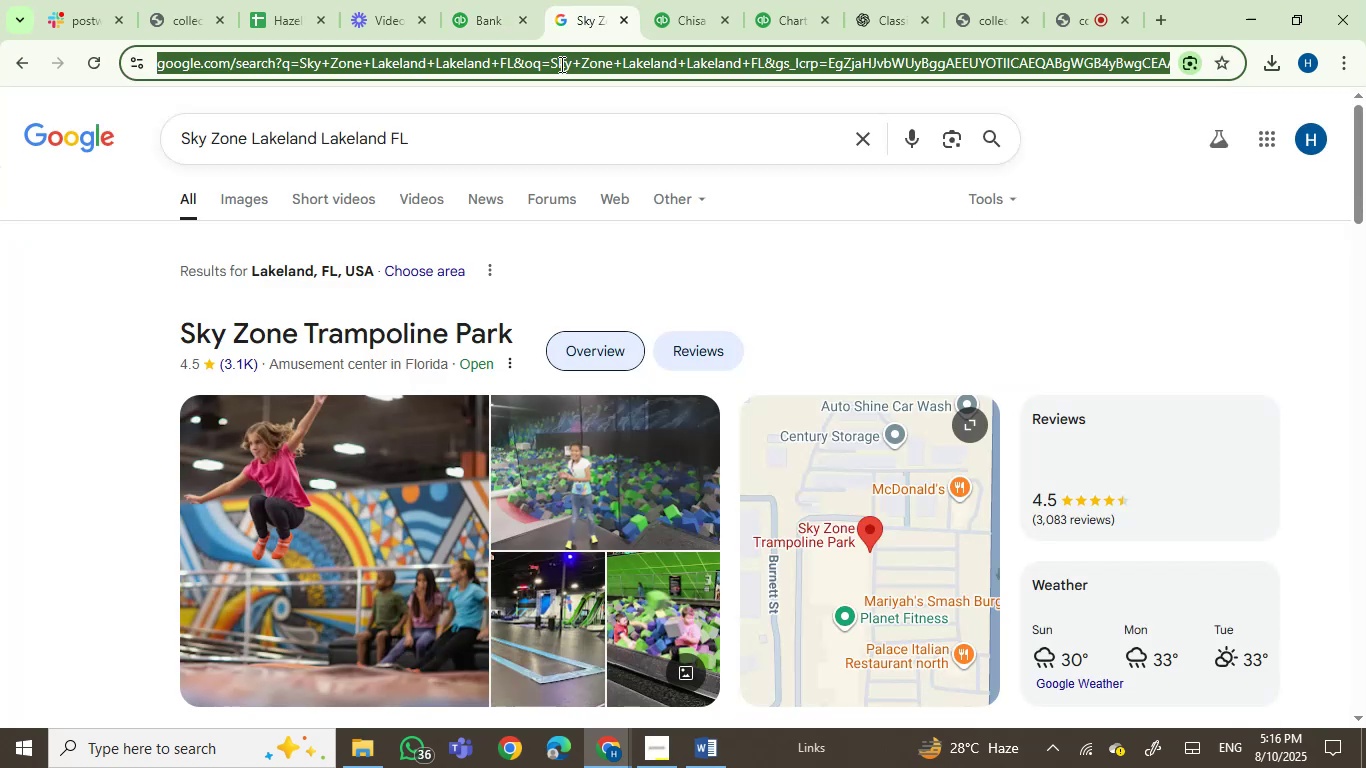 
key(Control+V)
 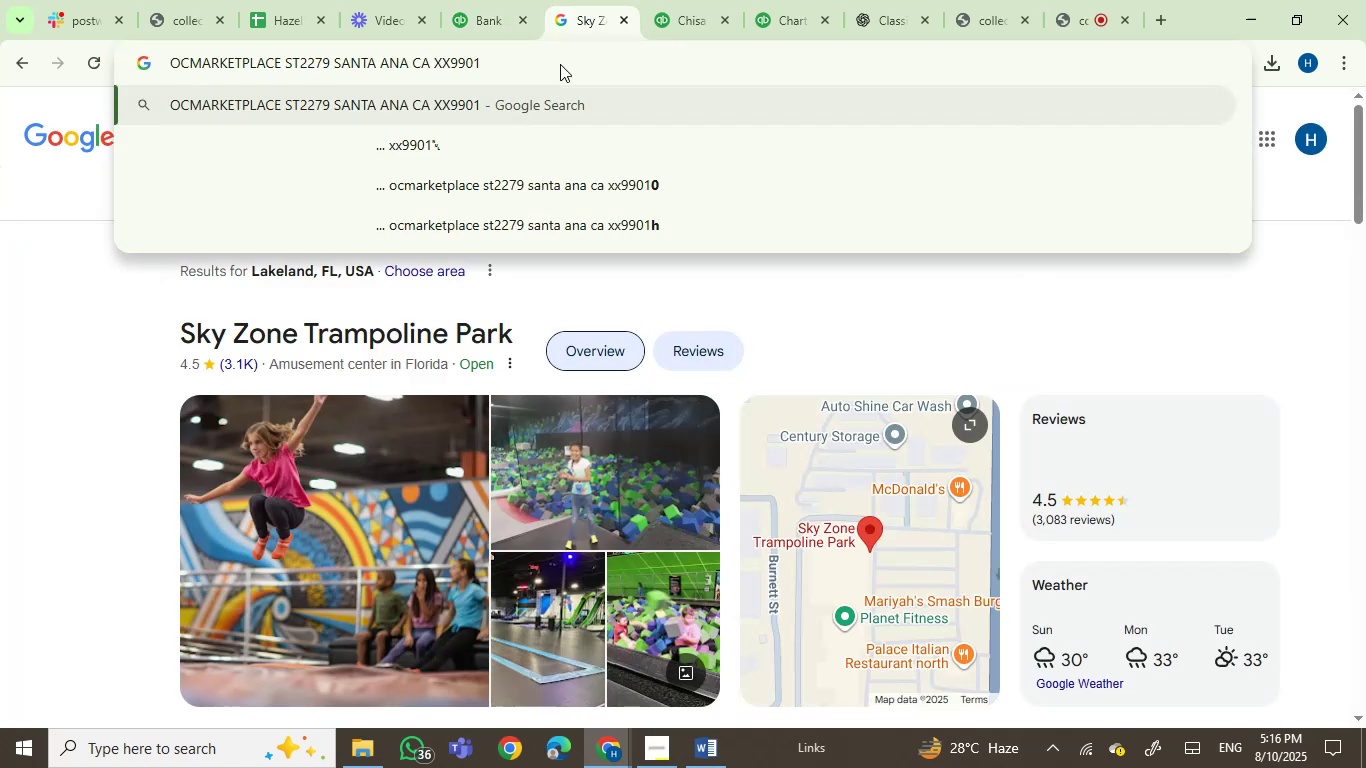 
key(Equal)
 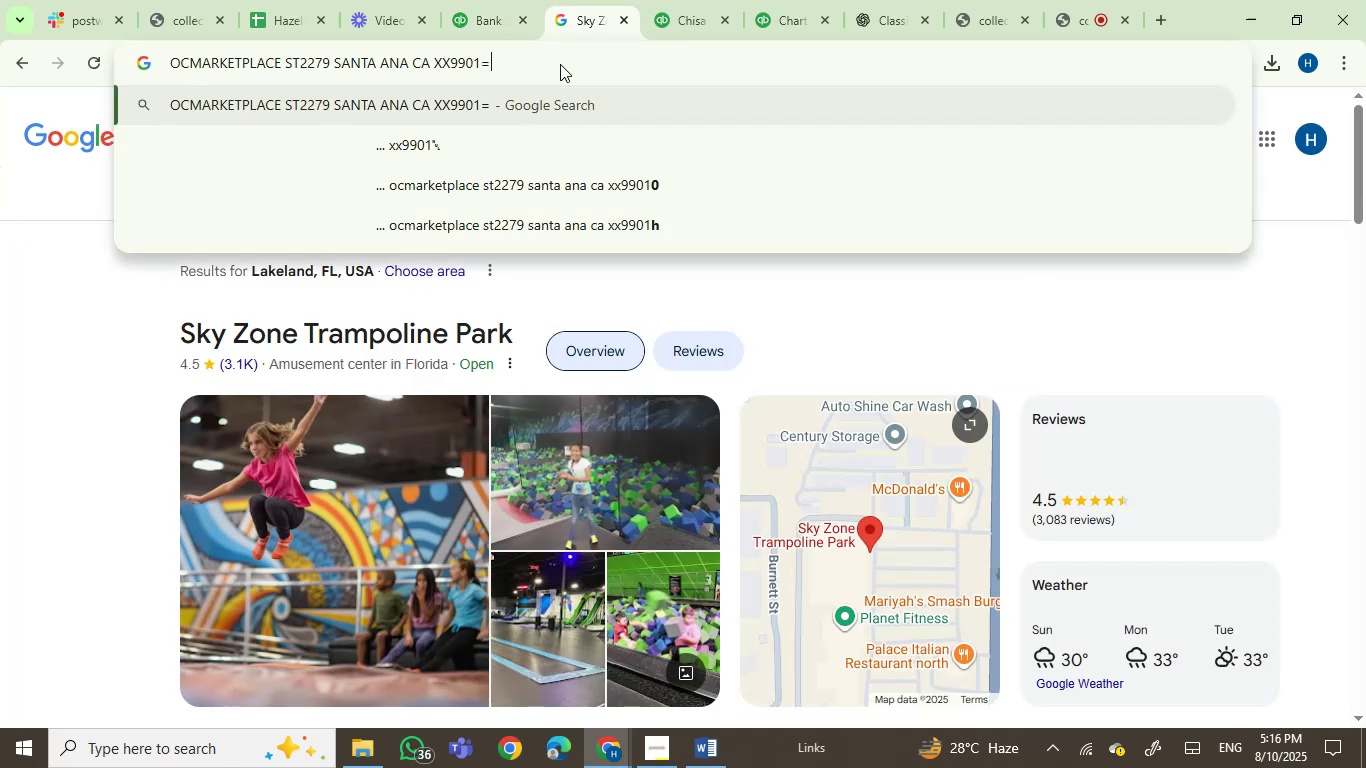 
key(Equal)
 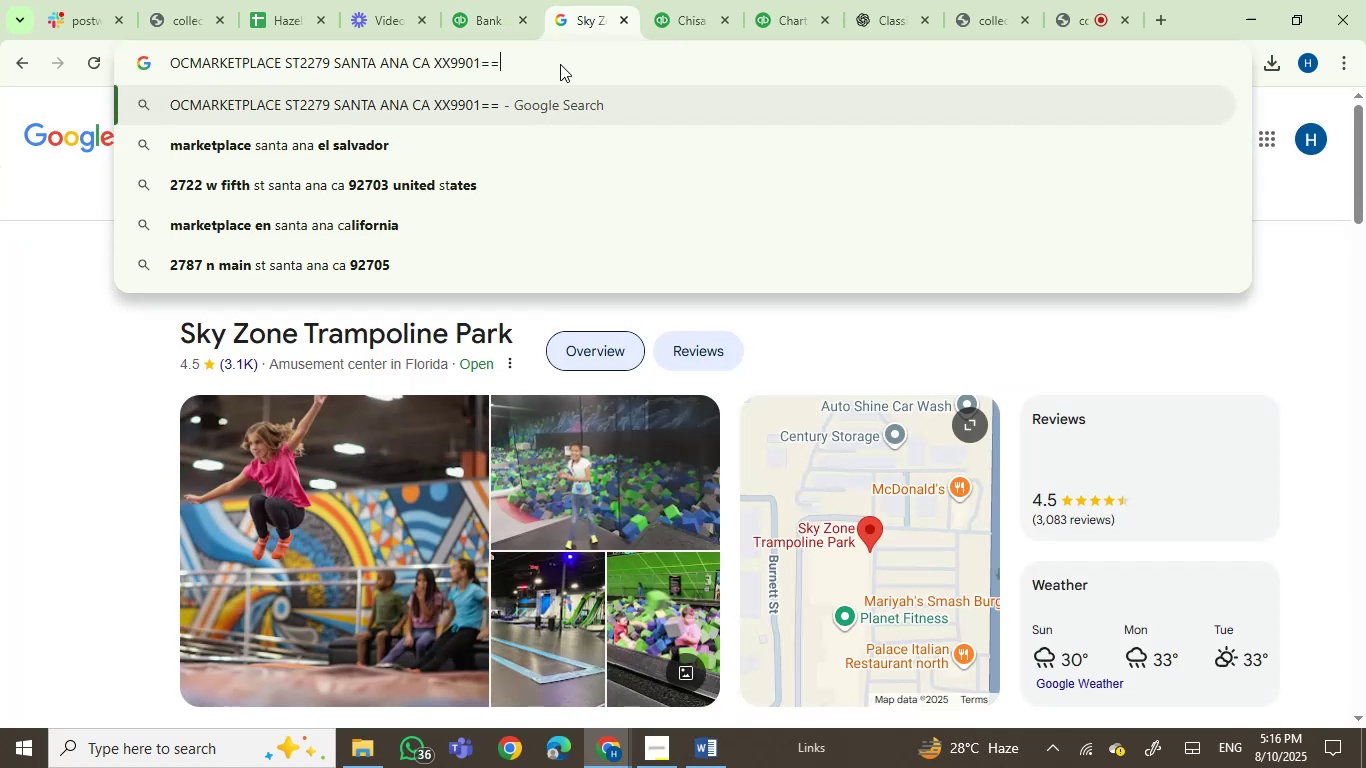 
key(Backspace)
 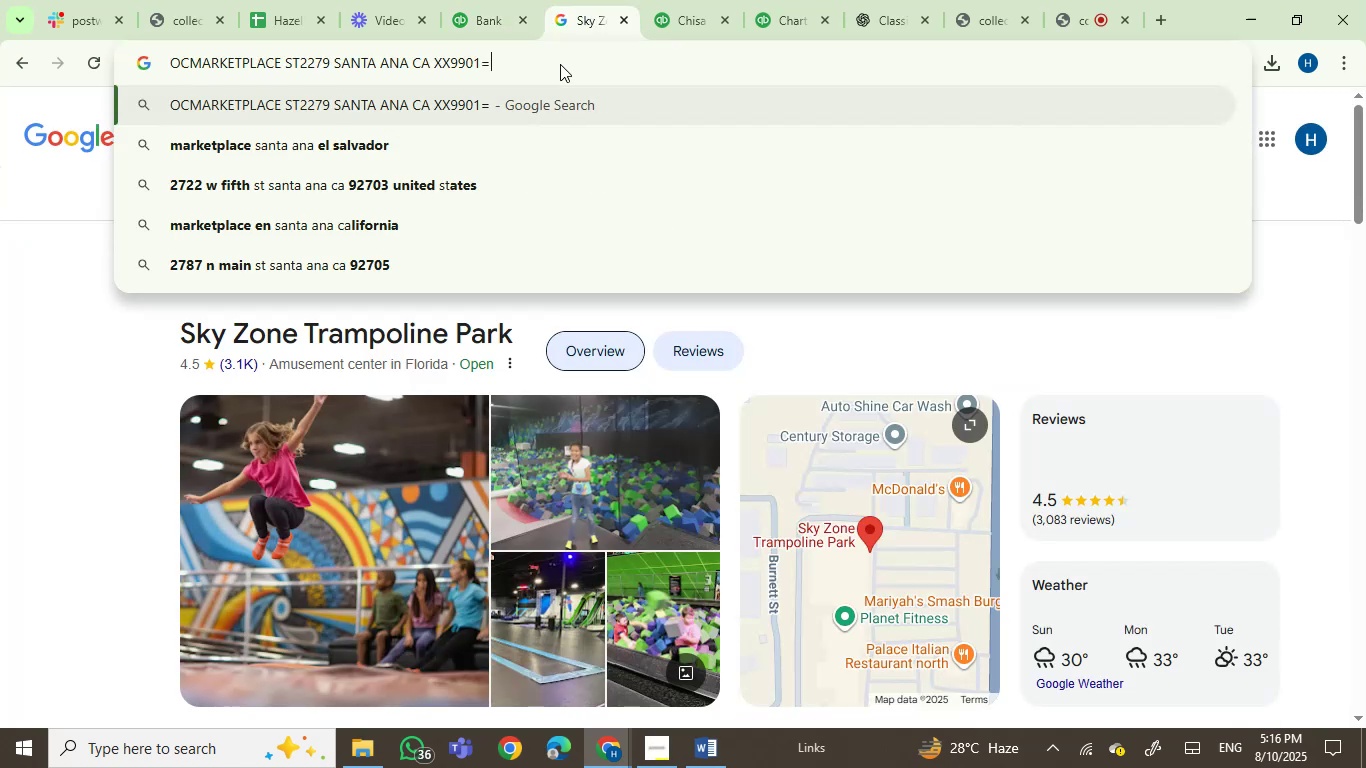 
key(Backspace)
 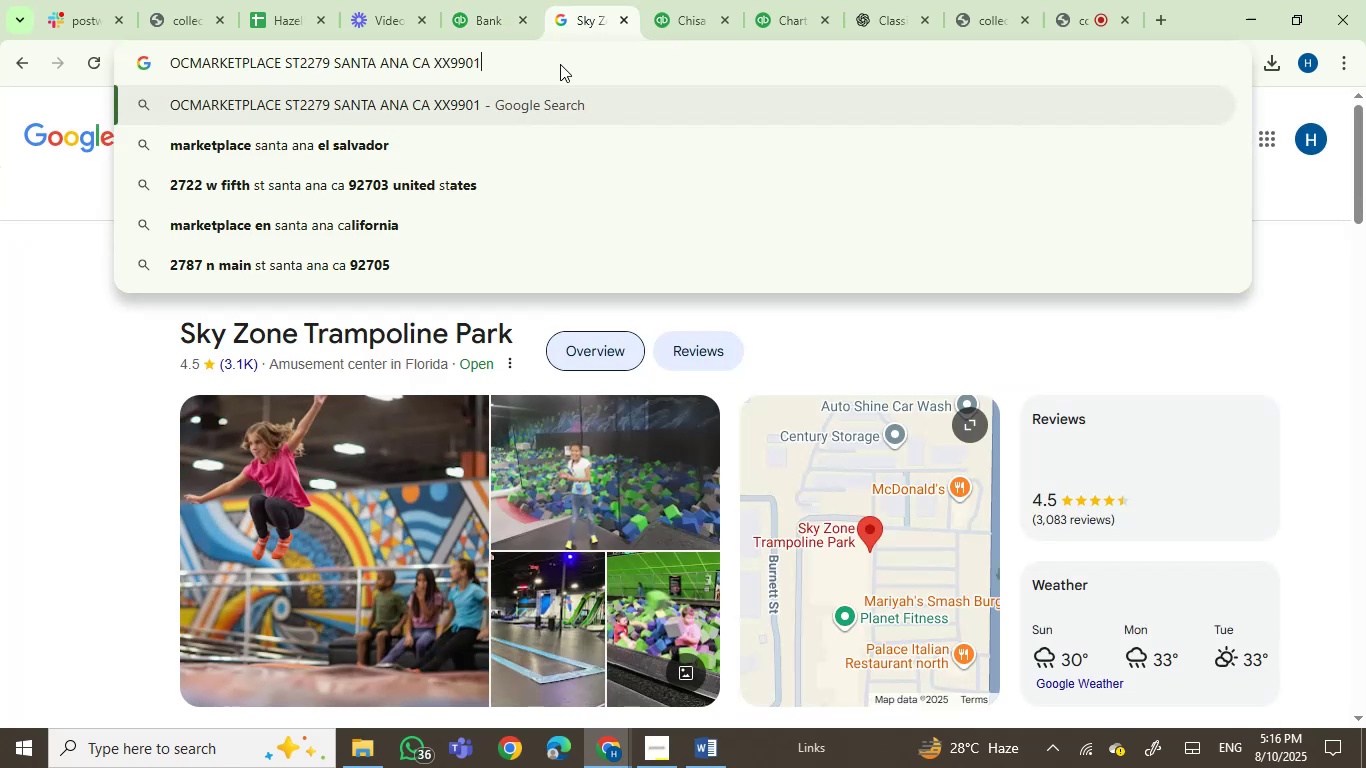 
key(Backspace)
 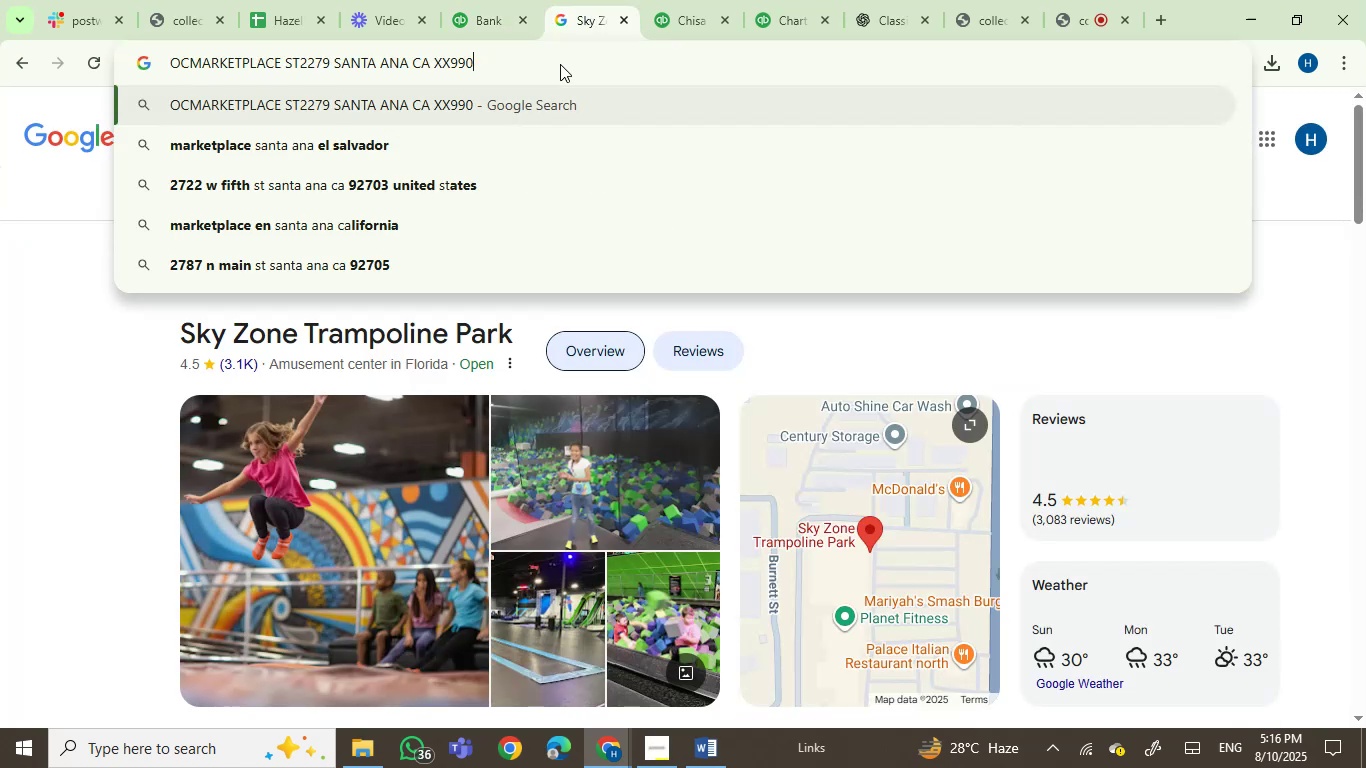 
key(Backspace)
 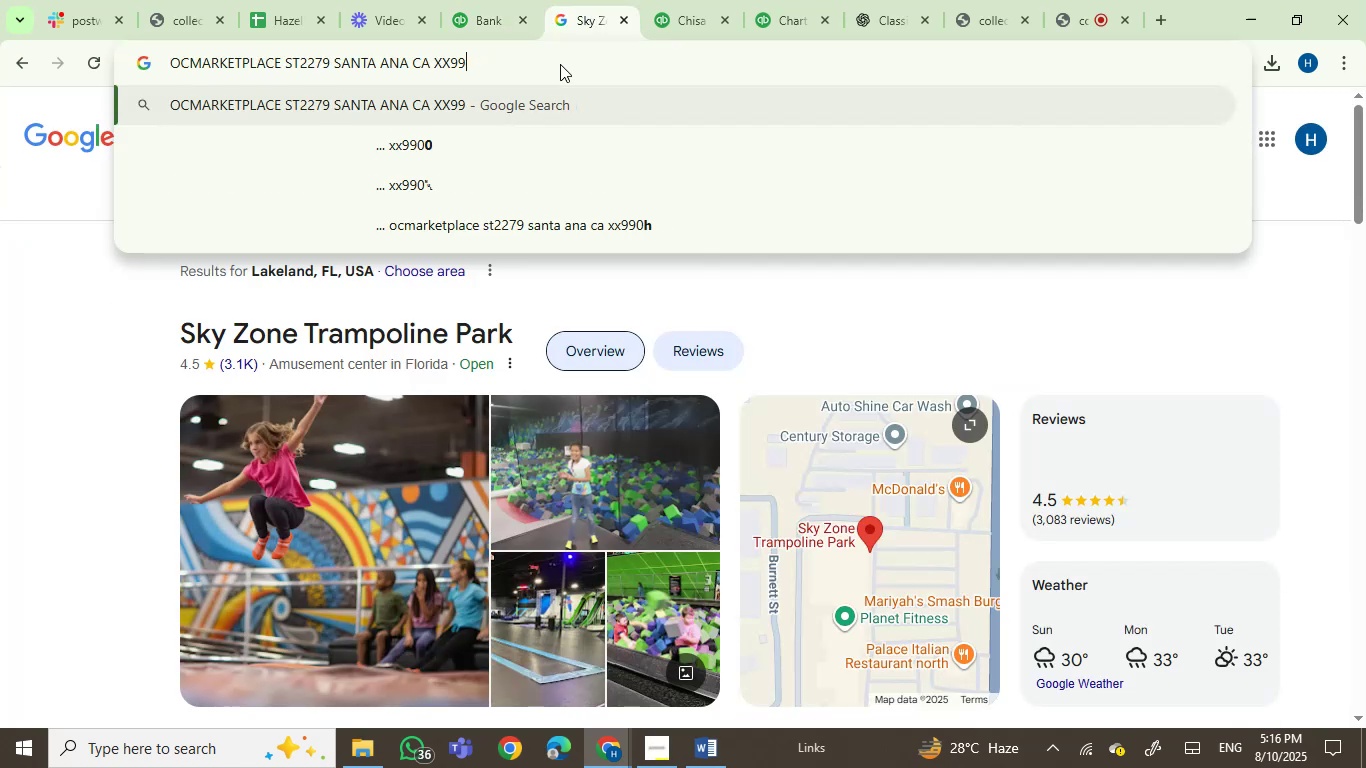 
key(Backspace)
 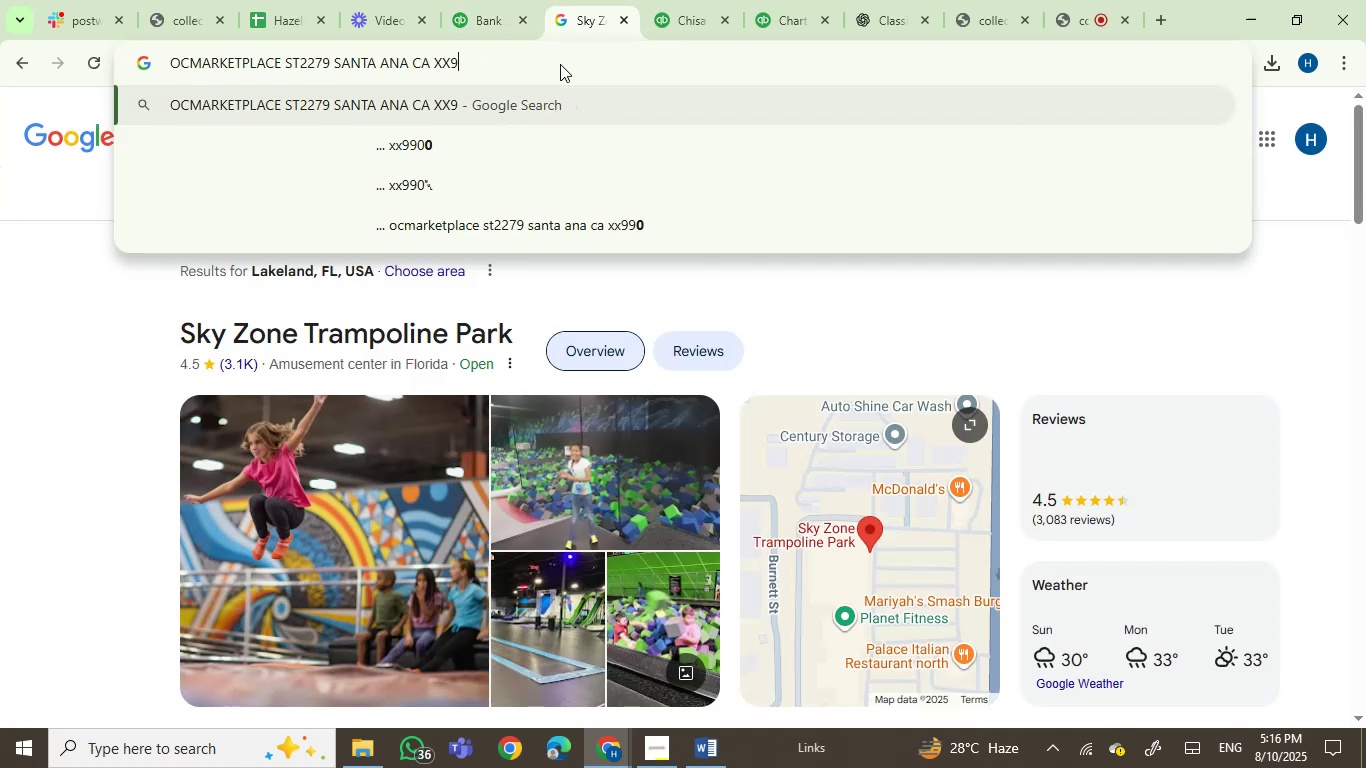 
key(Backspace)
 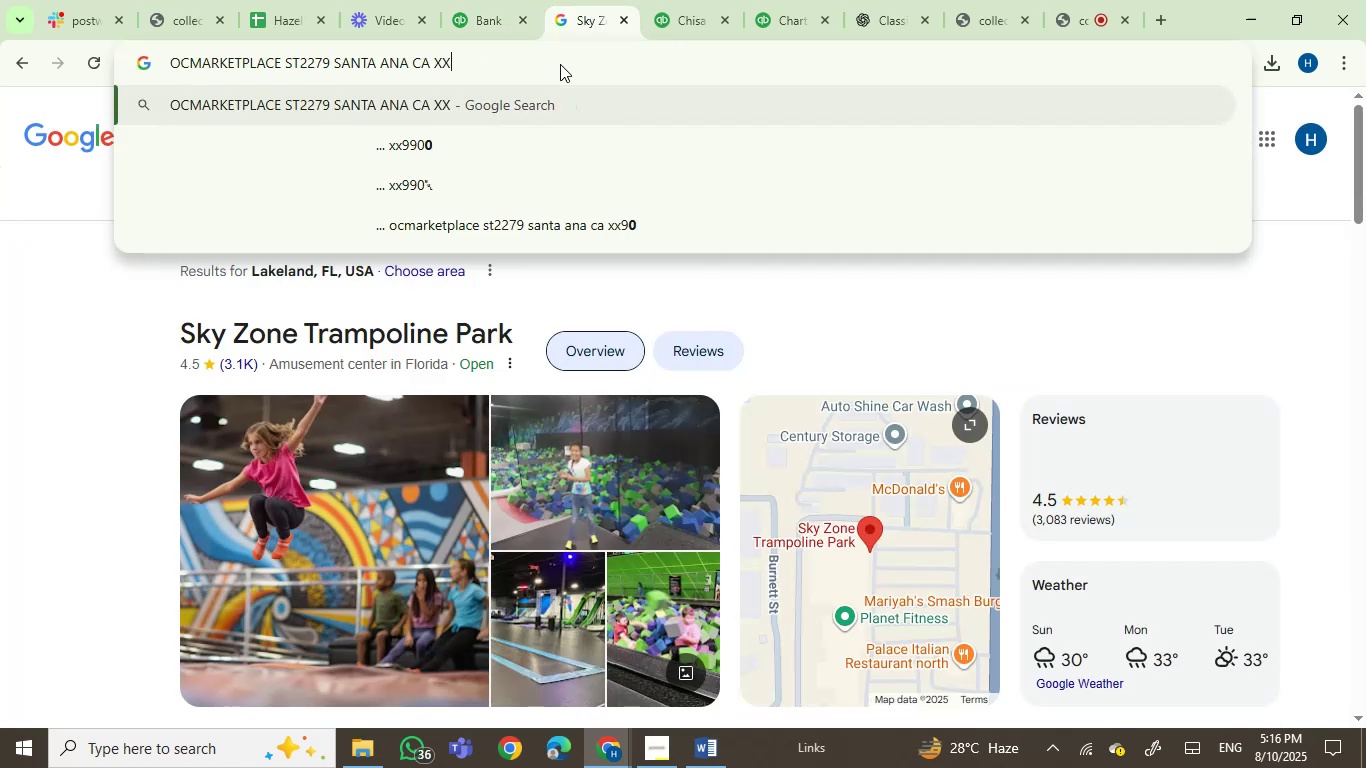 
key(Backspace)
 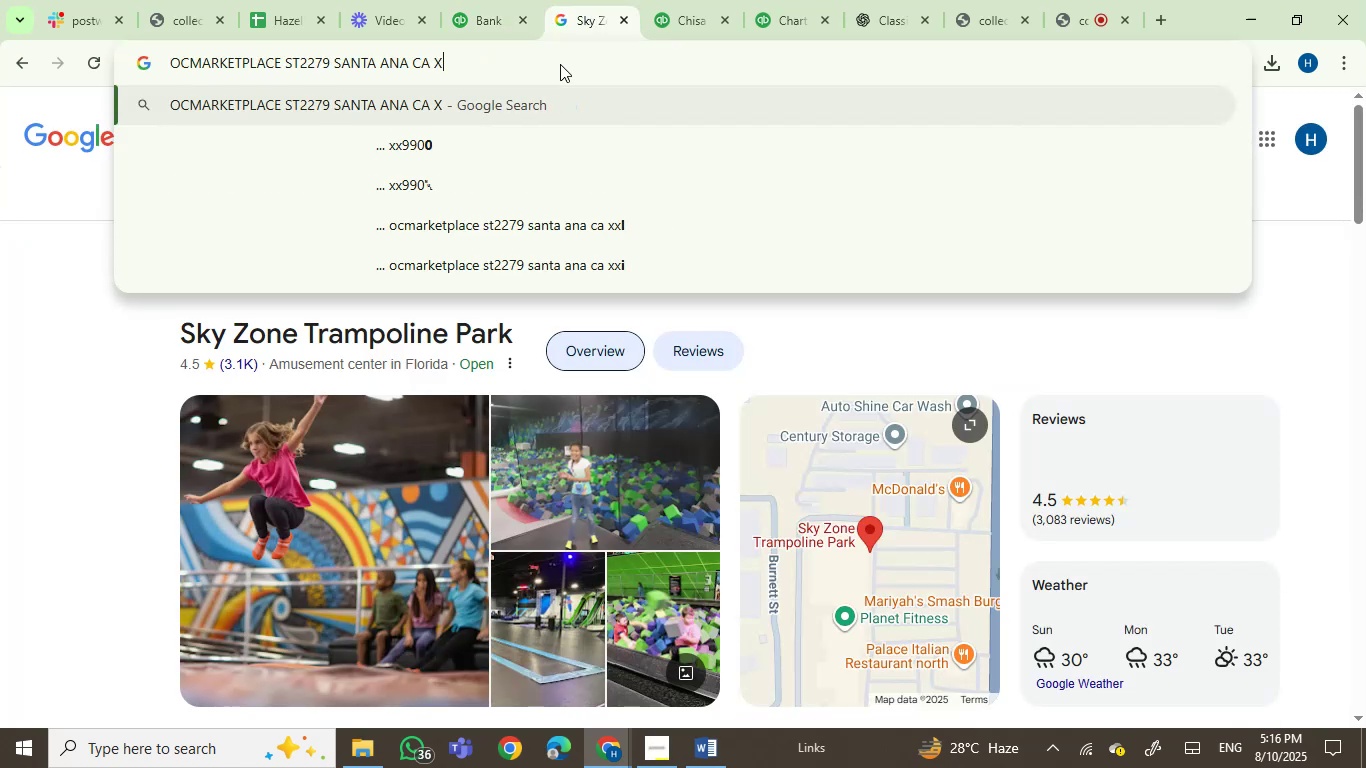 
key(Backspace)
 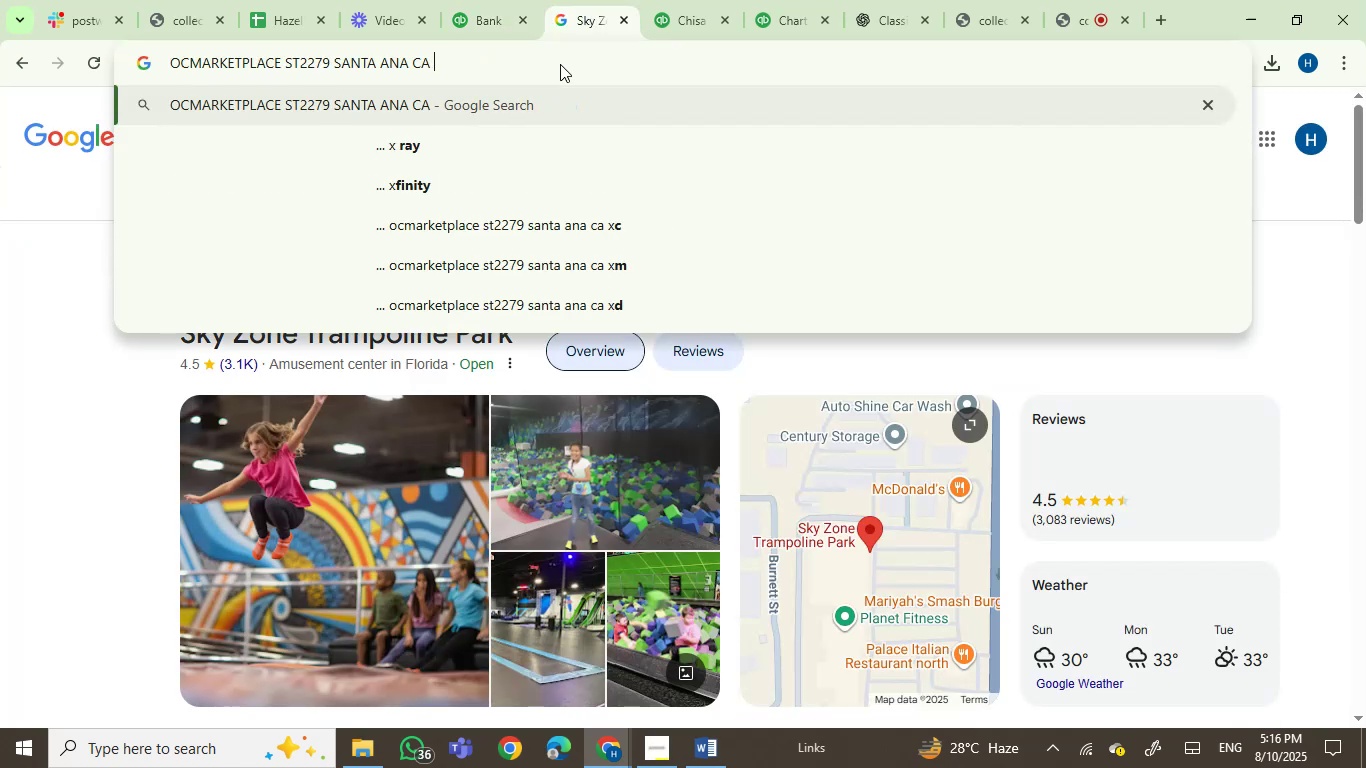 
key(Enter)
 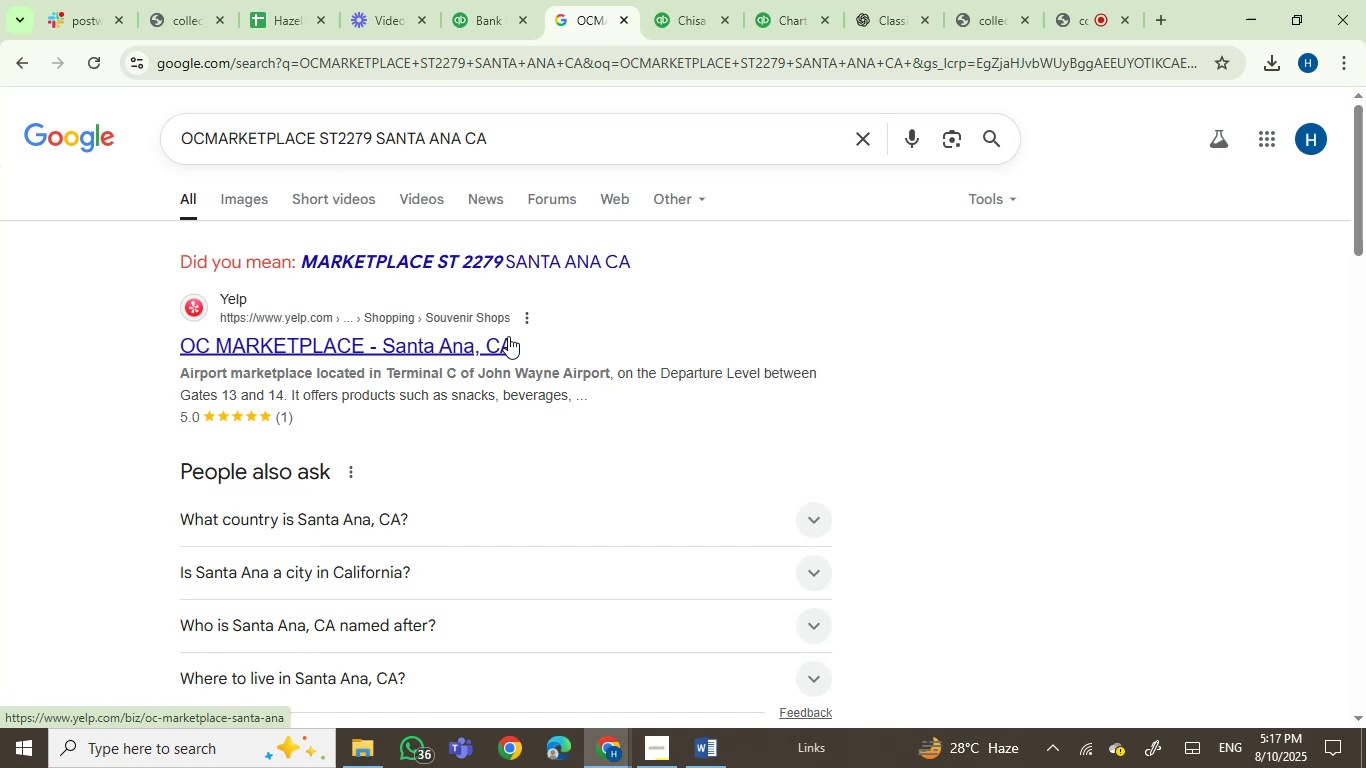 
wait(6.94)
 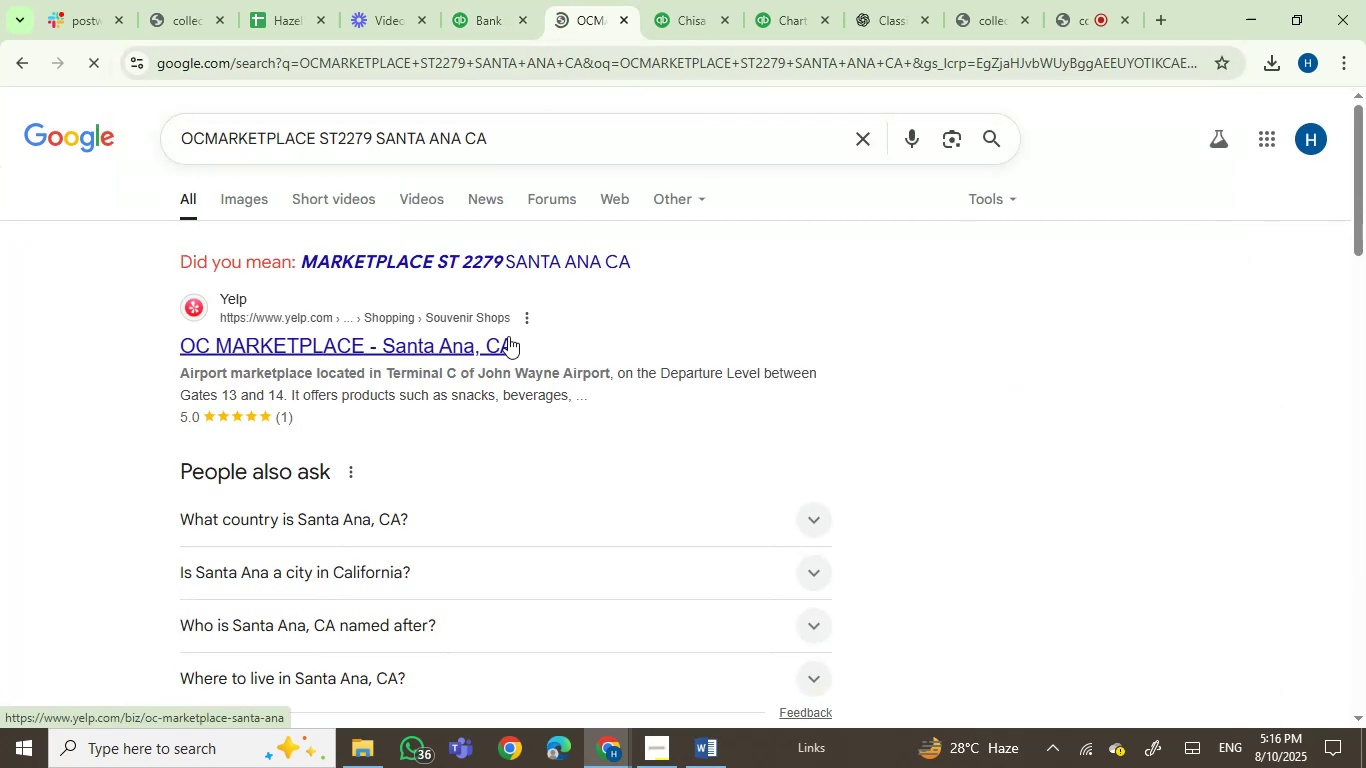 
left_click([488, 13])
 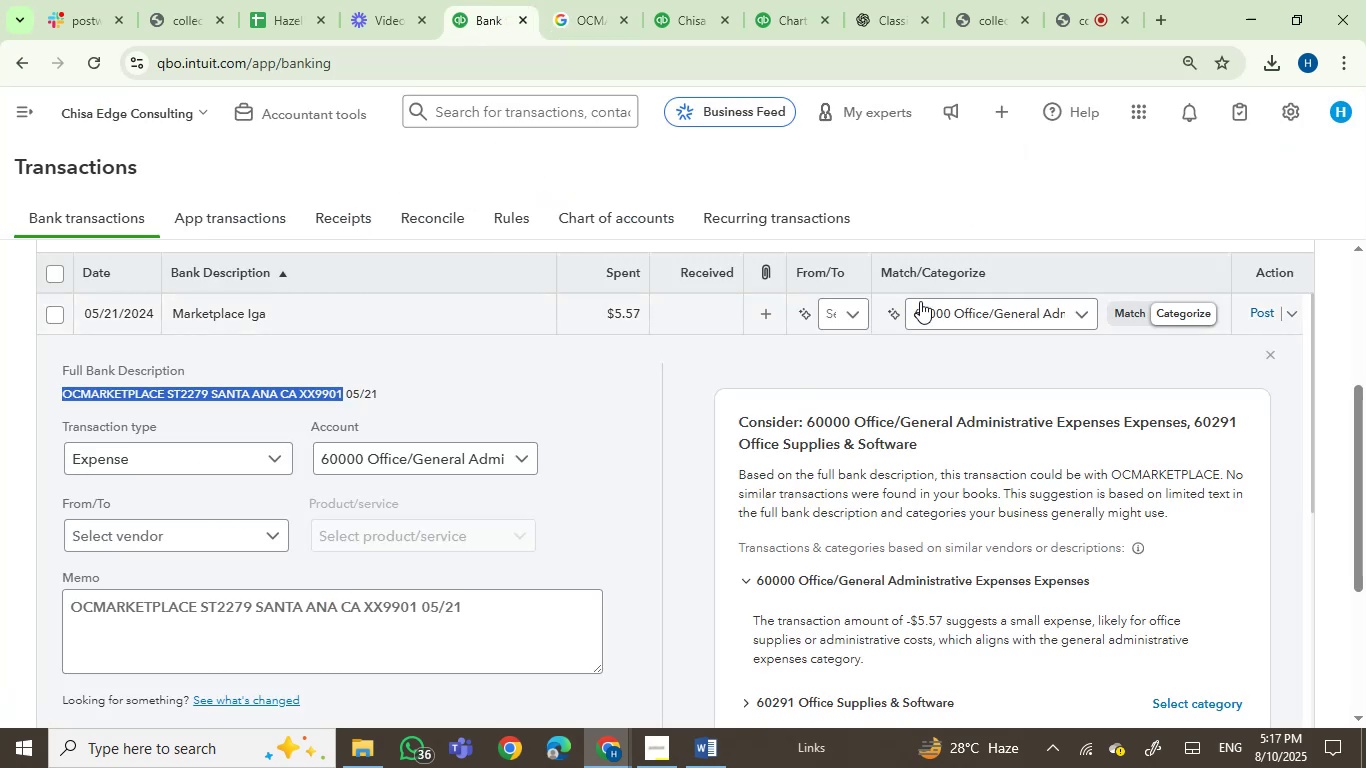 
left_click([946, 302])
 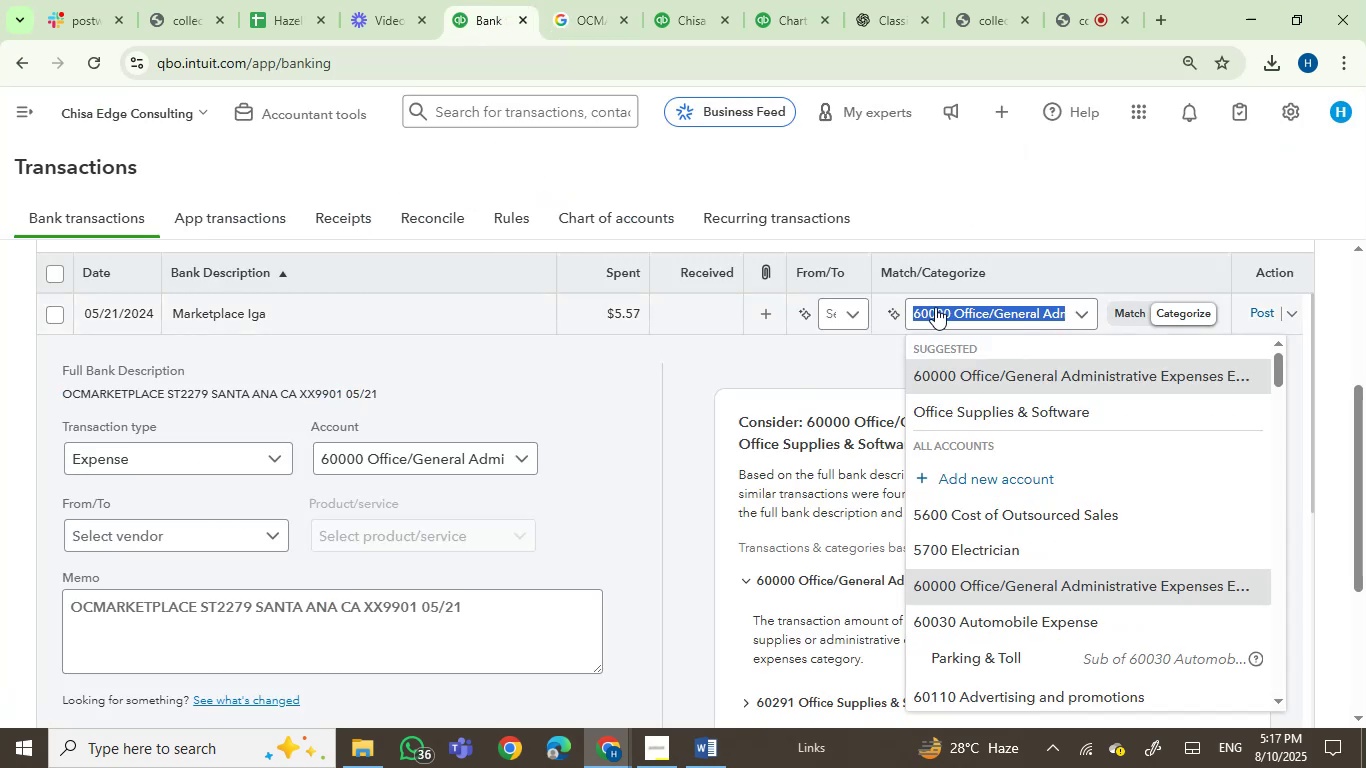 
type(trav)
 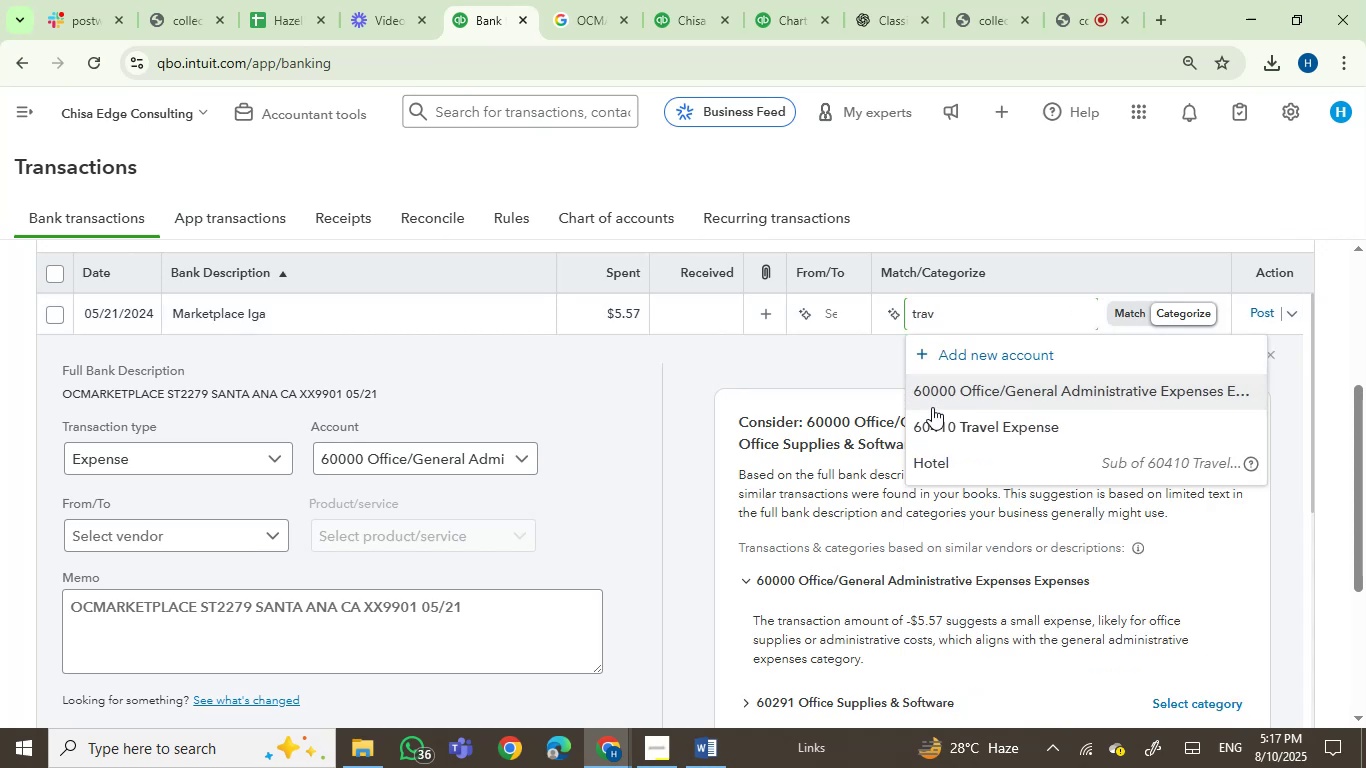 
left_click([970, 437])
 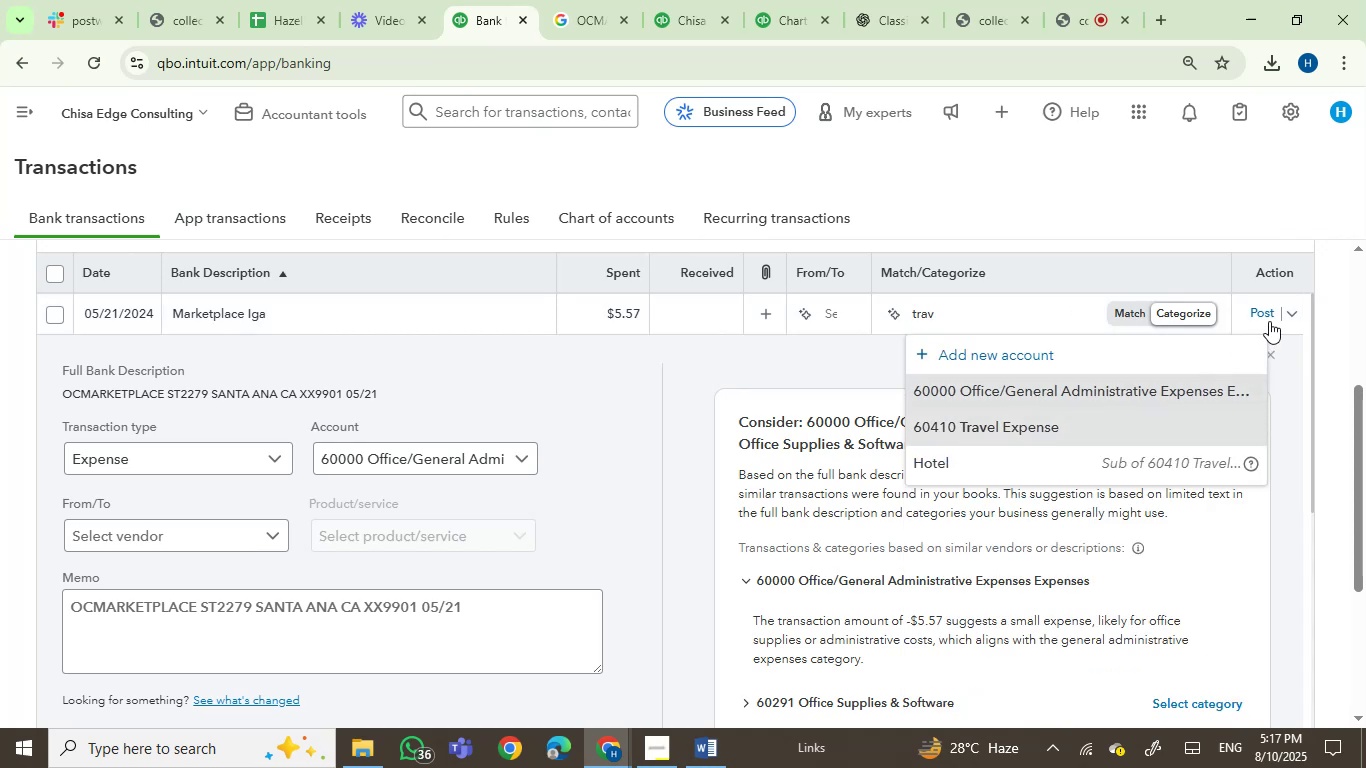 
left_click([1266, 307])
 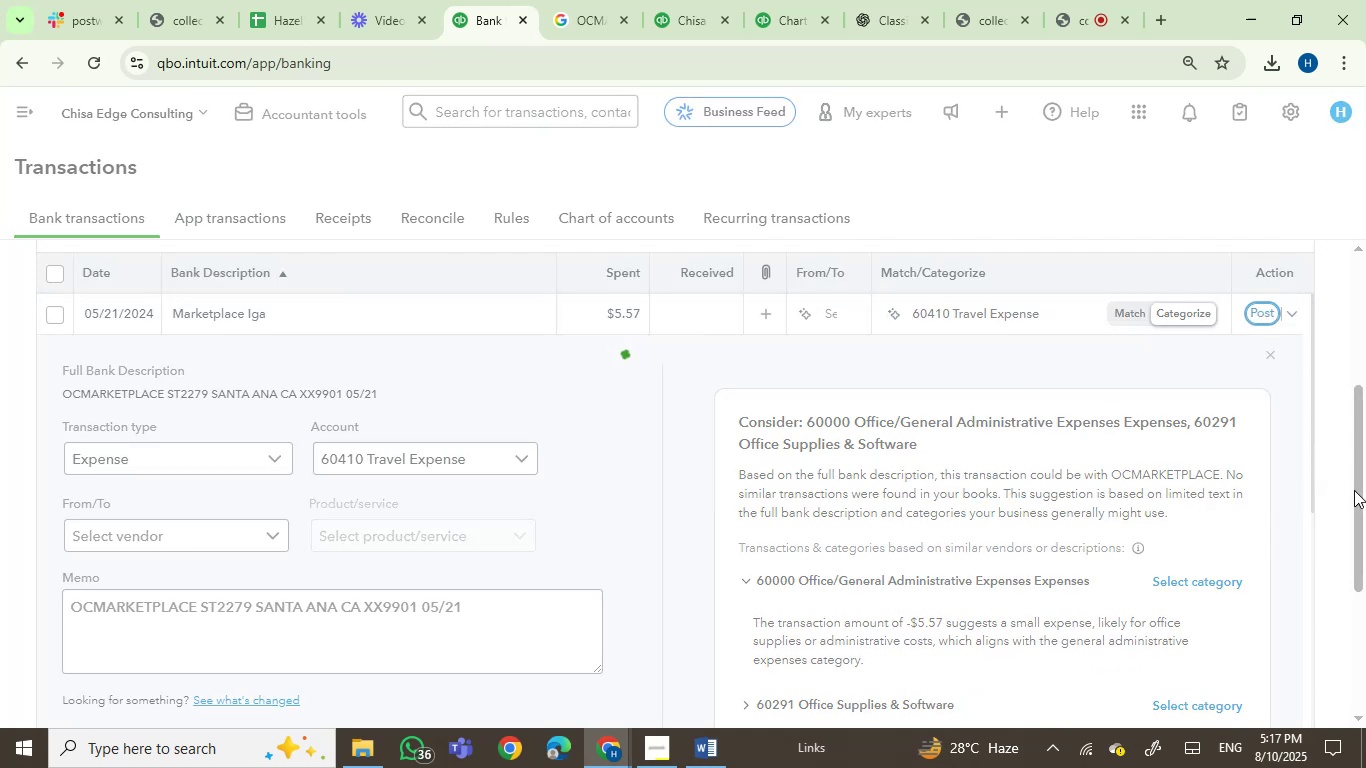 
wait(6.76)
 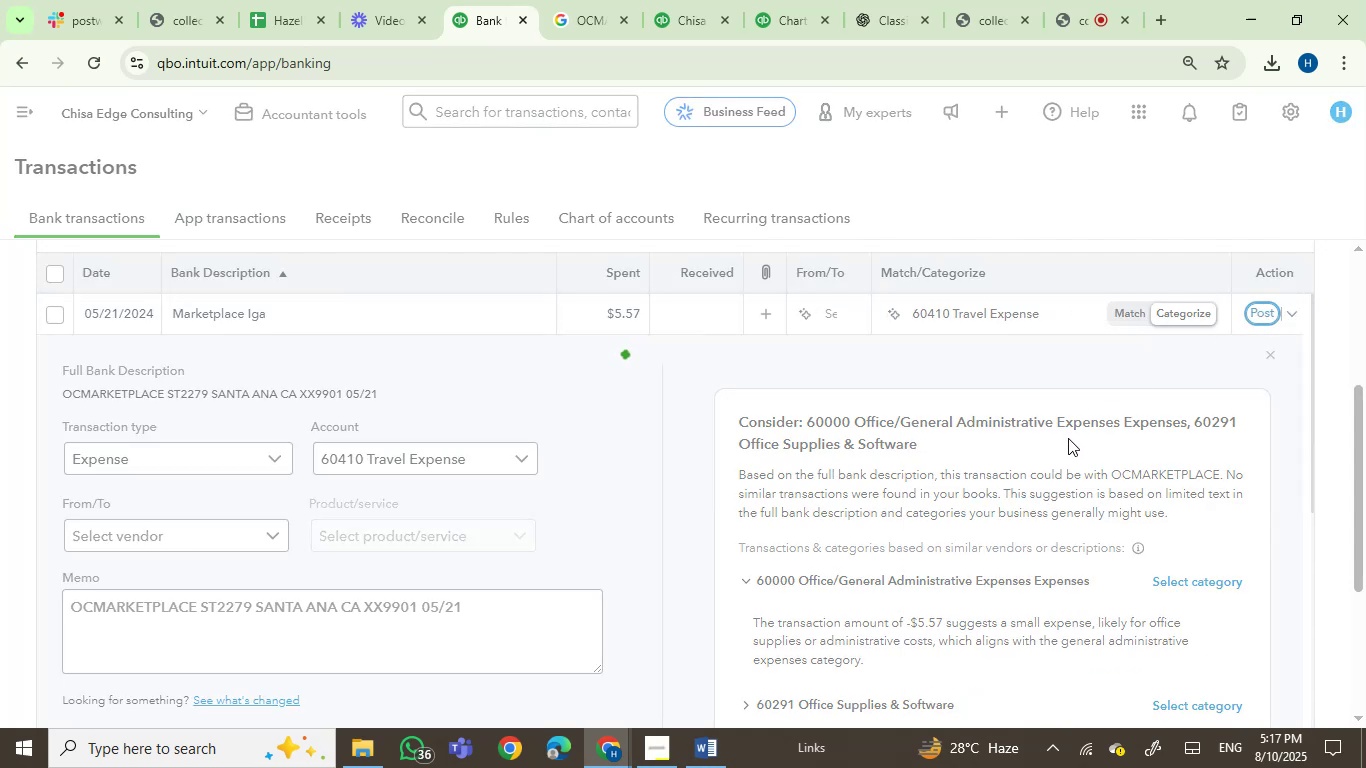 
left_click_drag(start_coordinate=[1356, 478], to_coordinate=[1363, 472])
 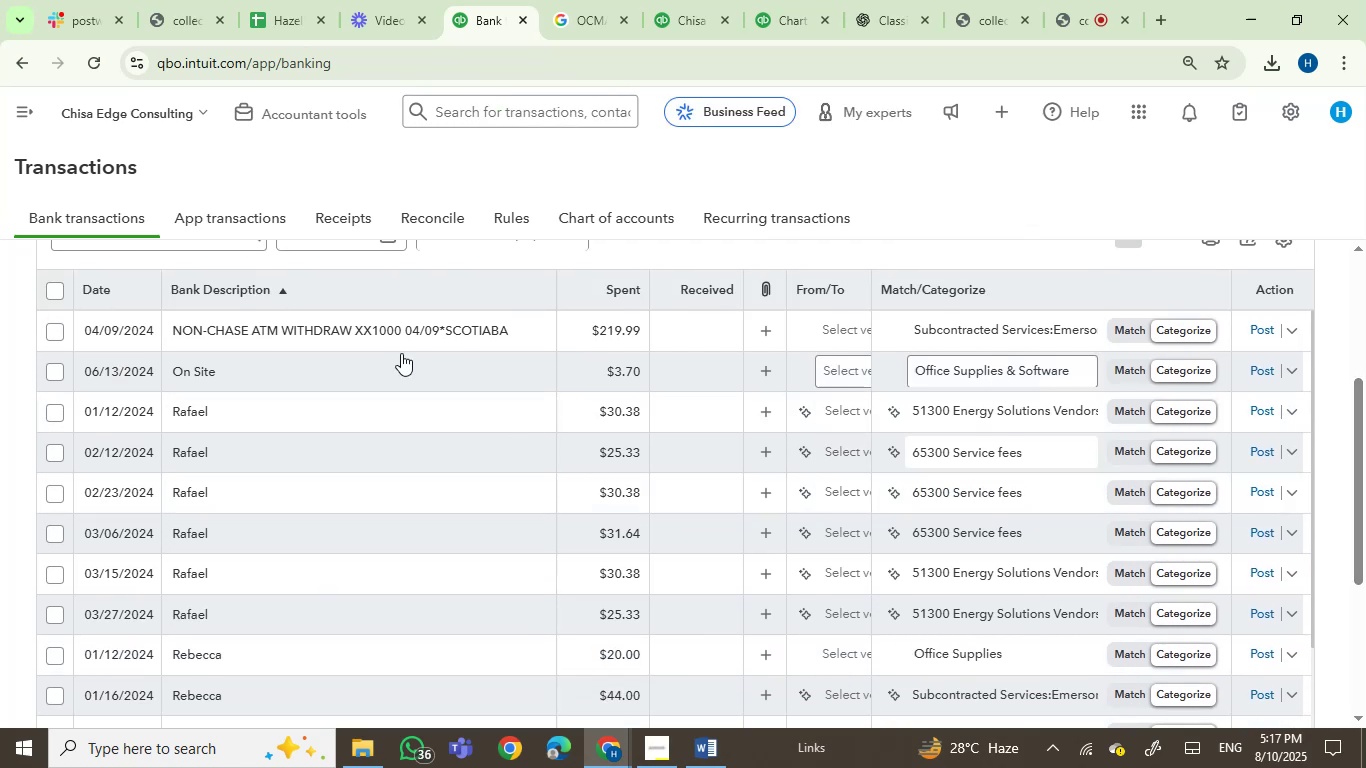 
left_click([398, 327])
 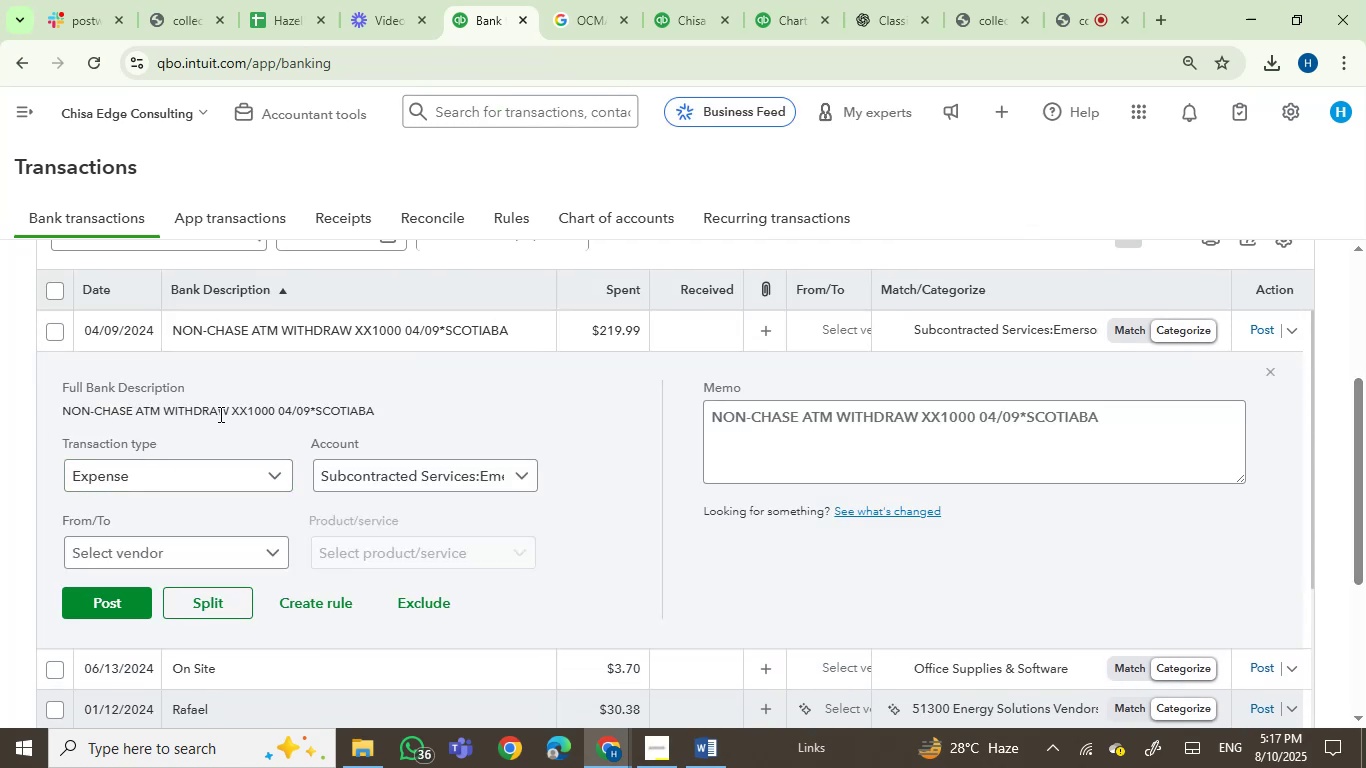 
left_click_drag(start_coordinate=[376, 414], to_coordinate=[313, 409])
 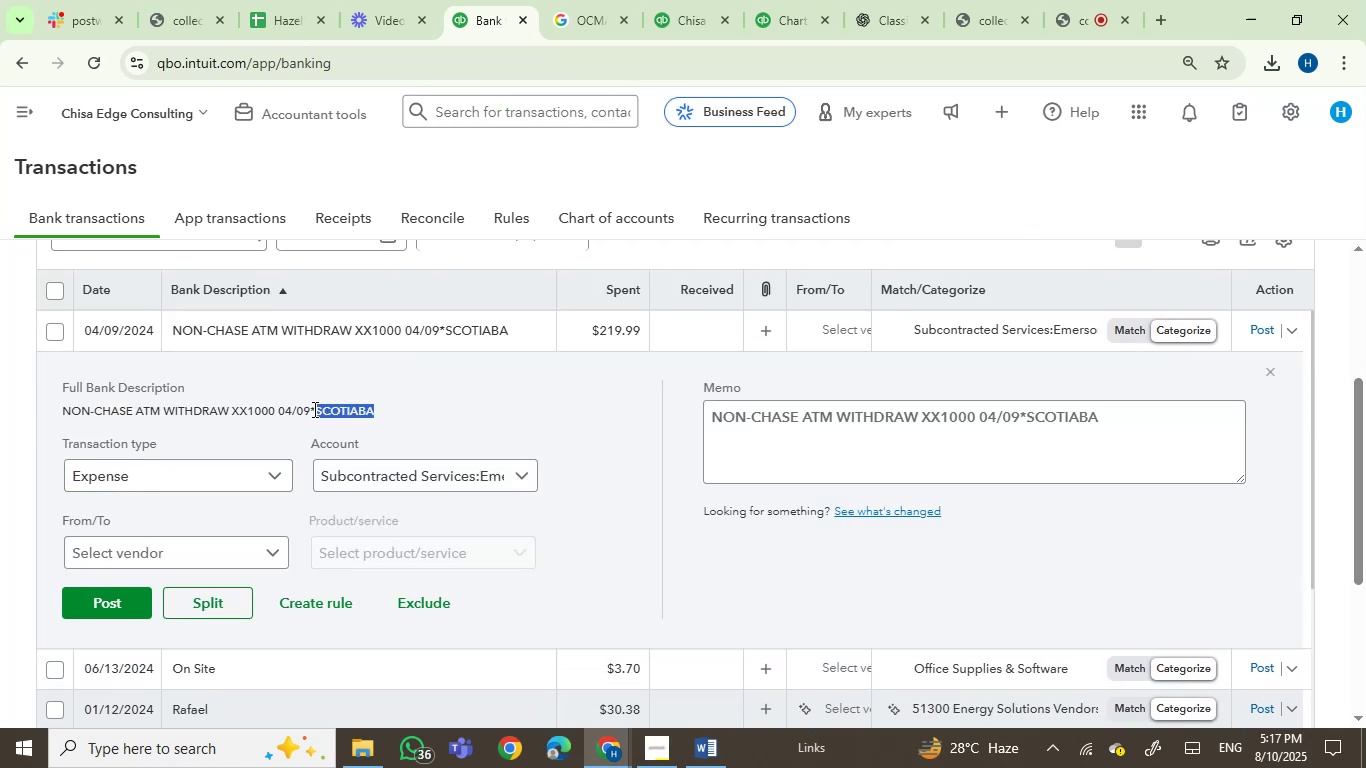 
key(Control+C)
 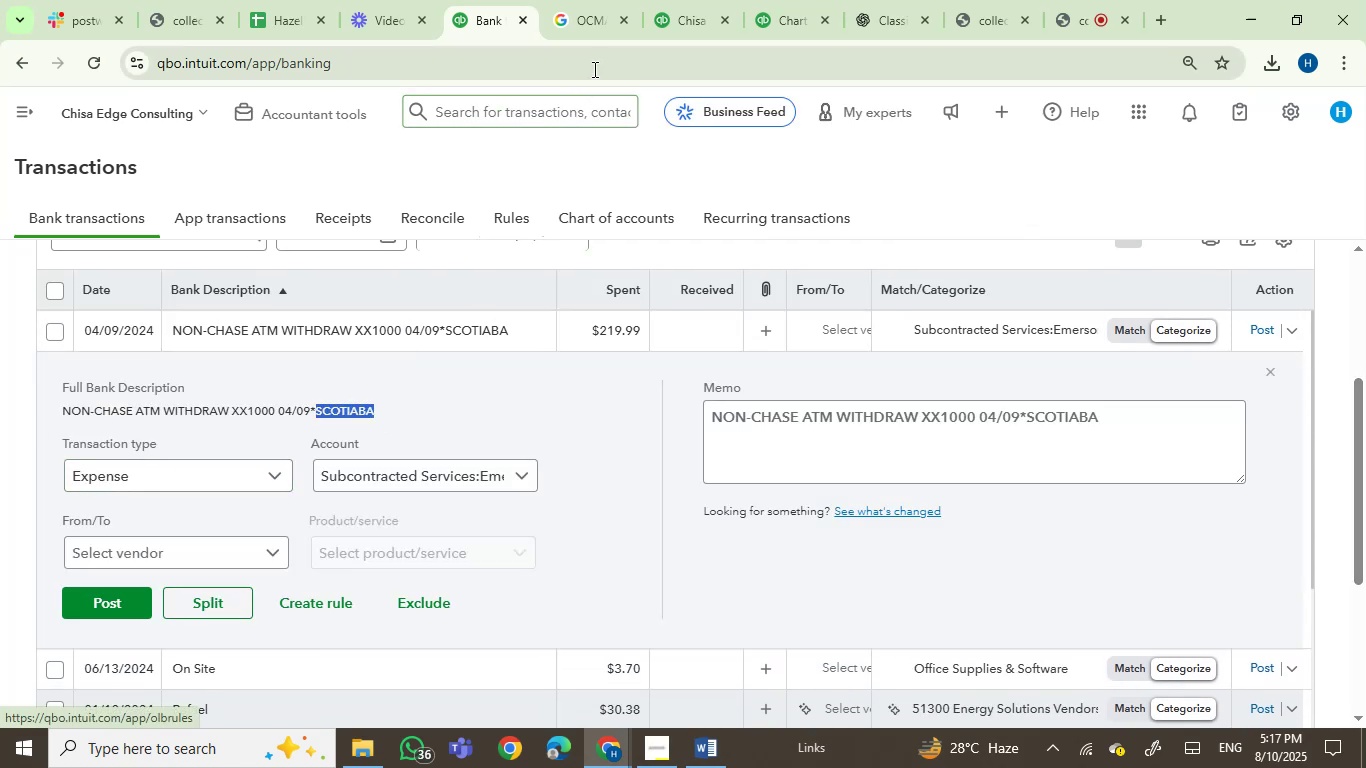 
left_click([597, 0])
 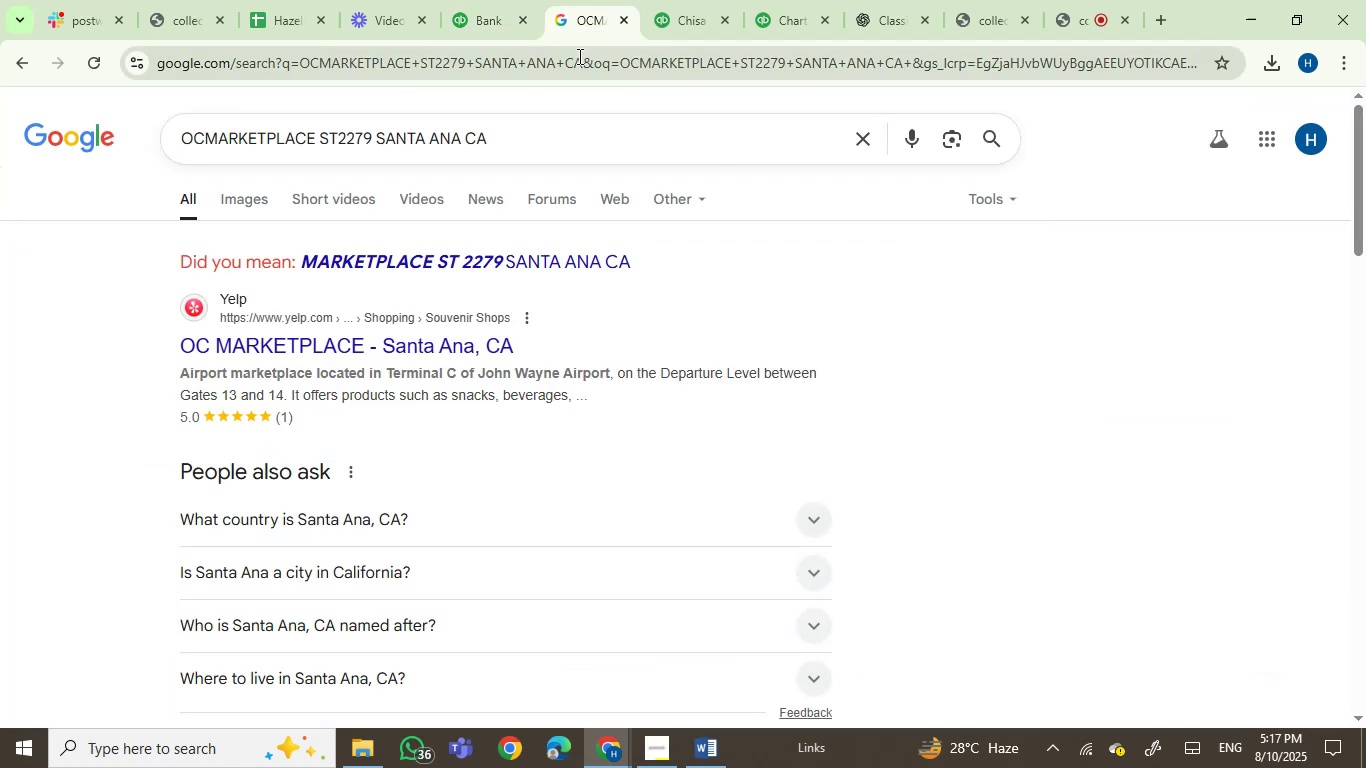 
key(Control+ControlLeft)
 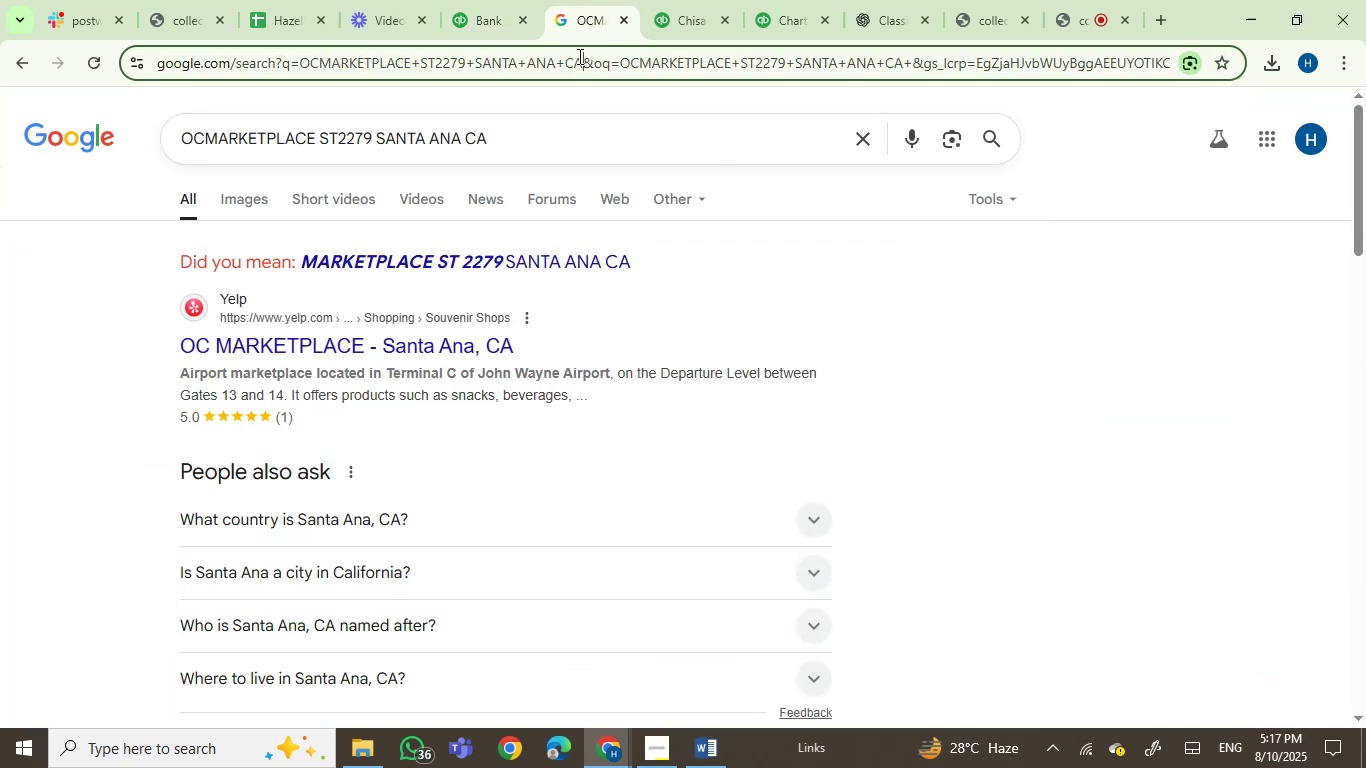 
double_click([578, 56])
 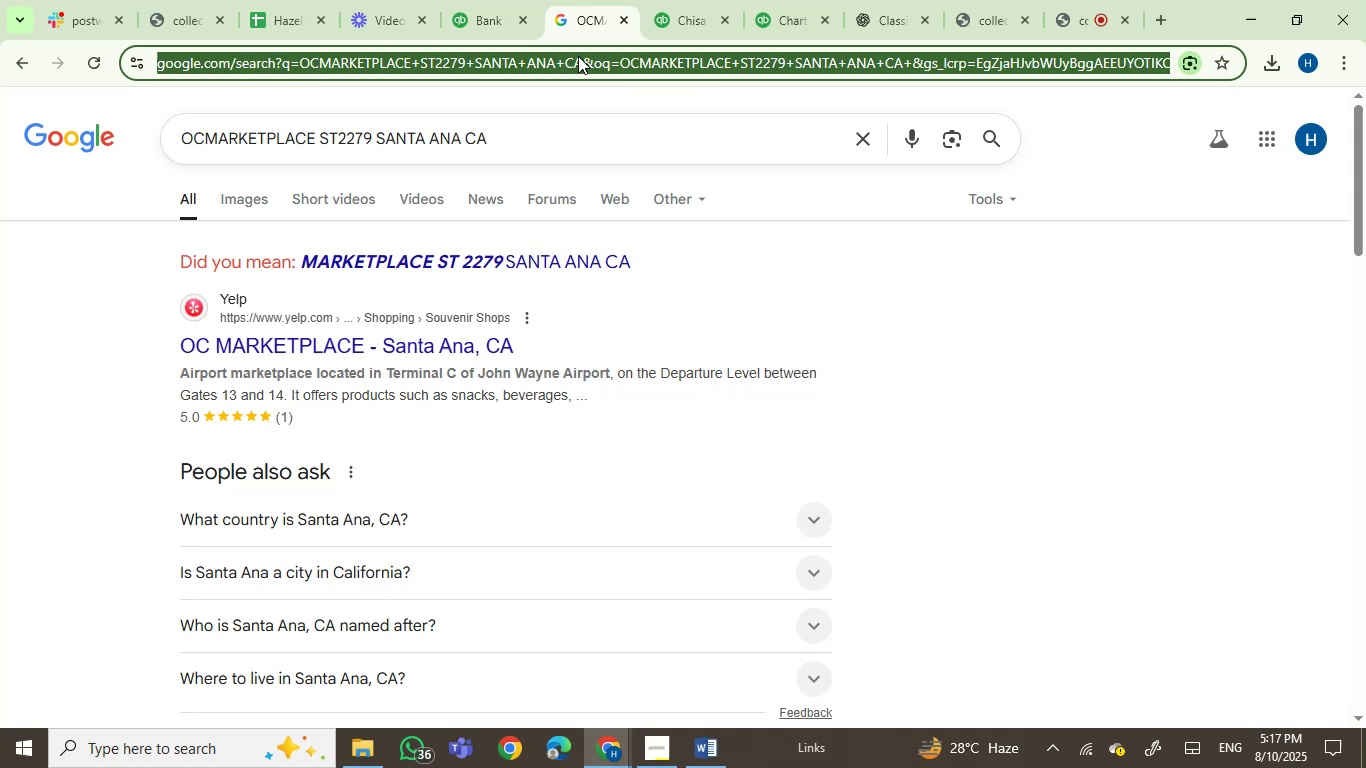 
key(Control+V)
 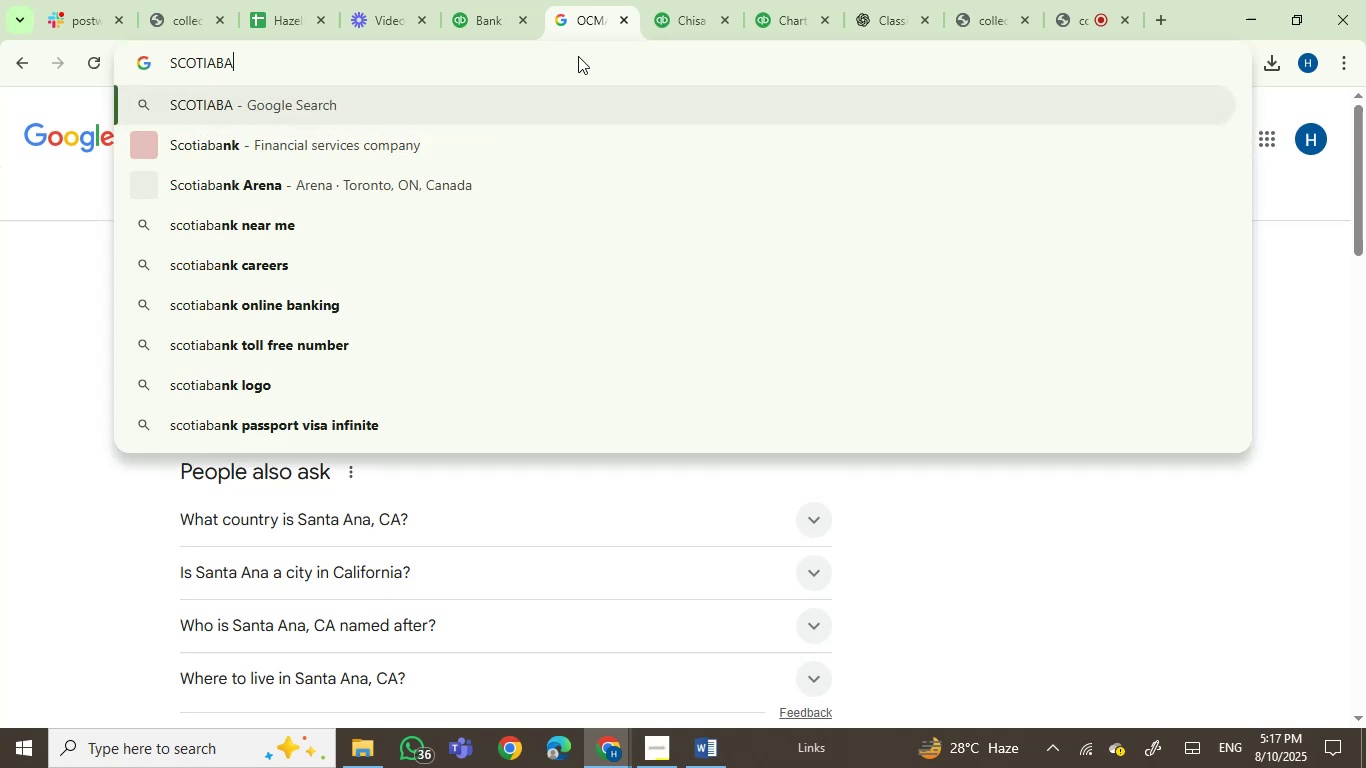 
key(Enter)
 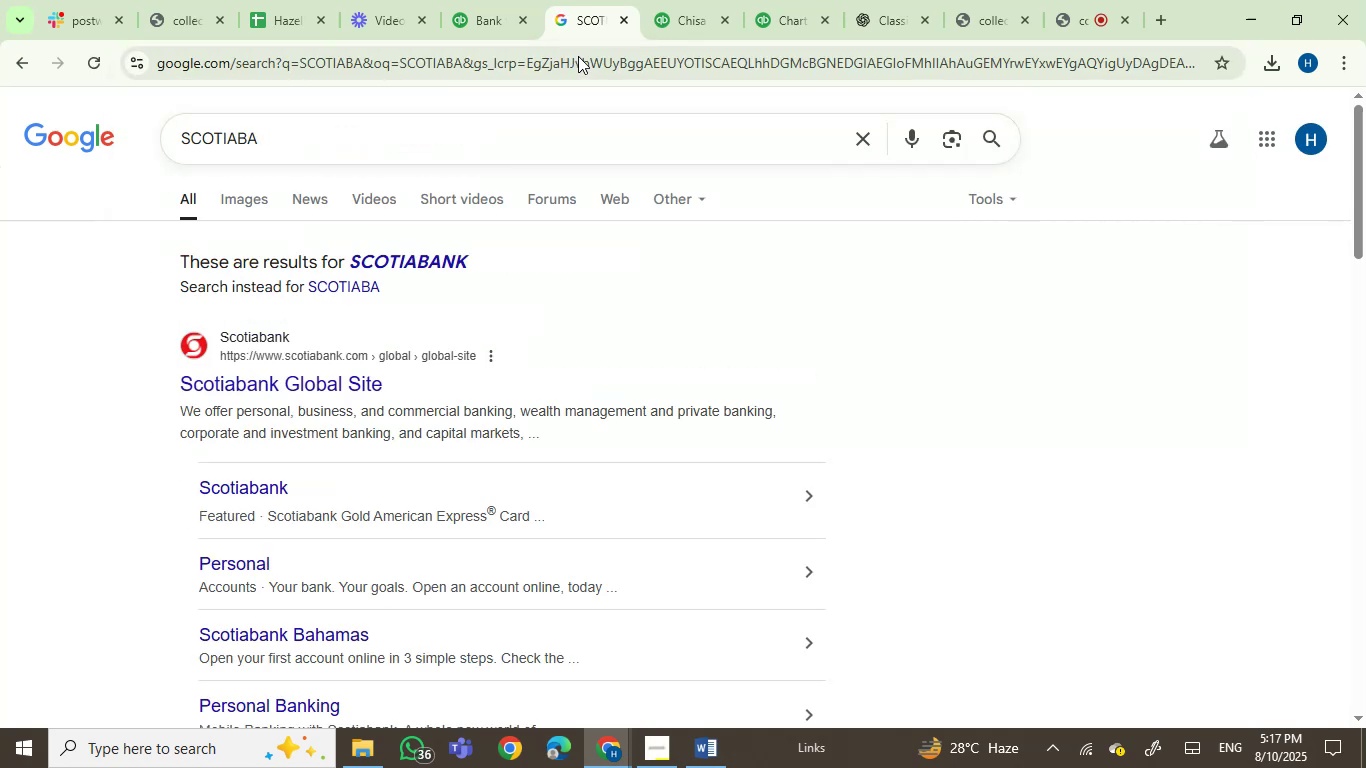 
wait(8.03)
 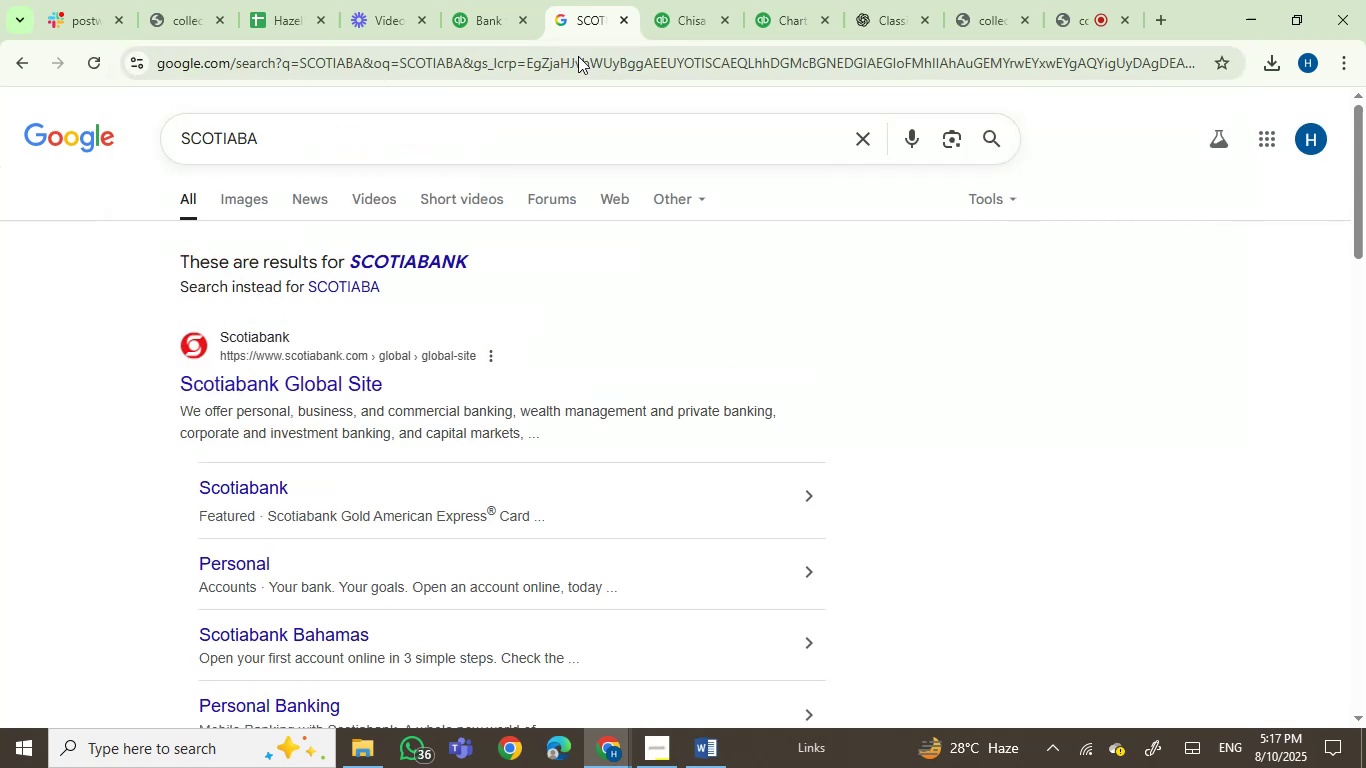 
left_click([457, 16])
 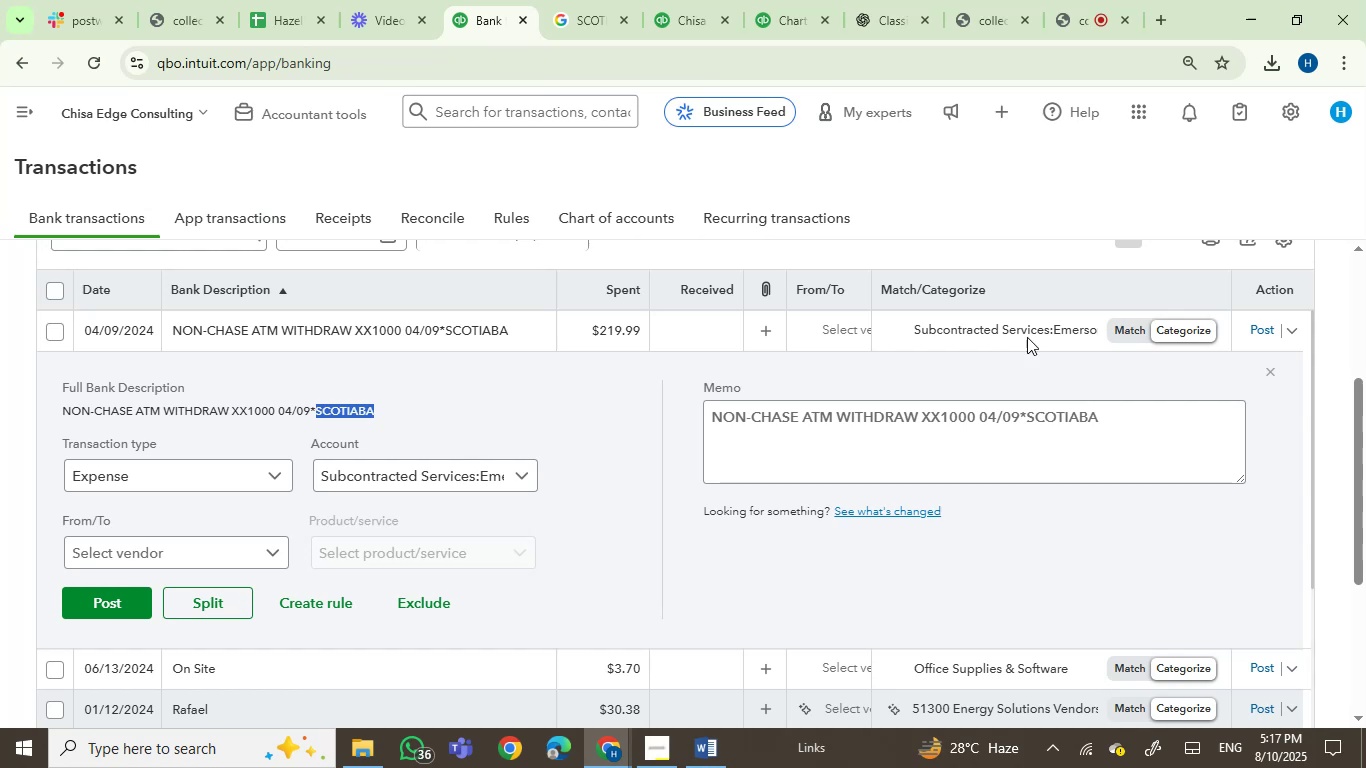 
left_click([1025, 331])
 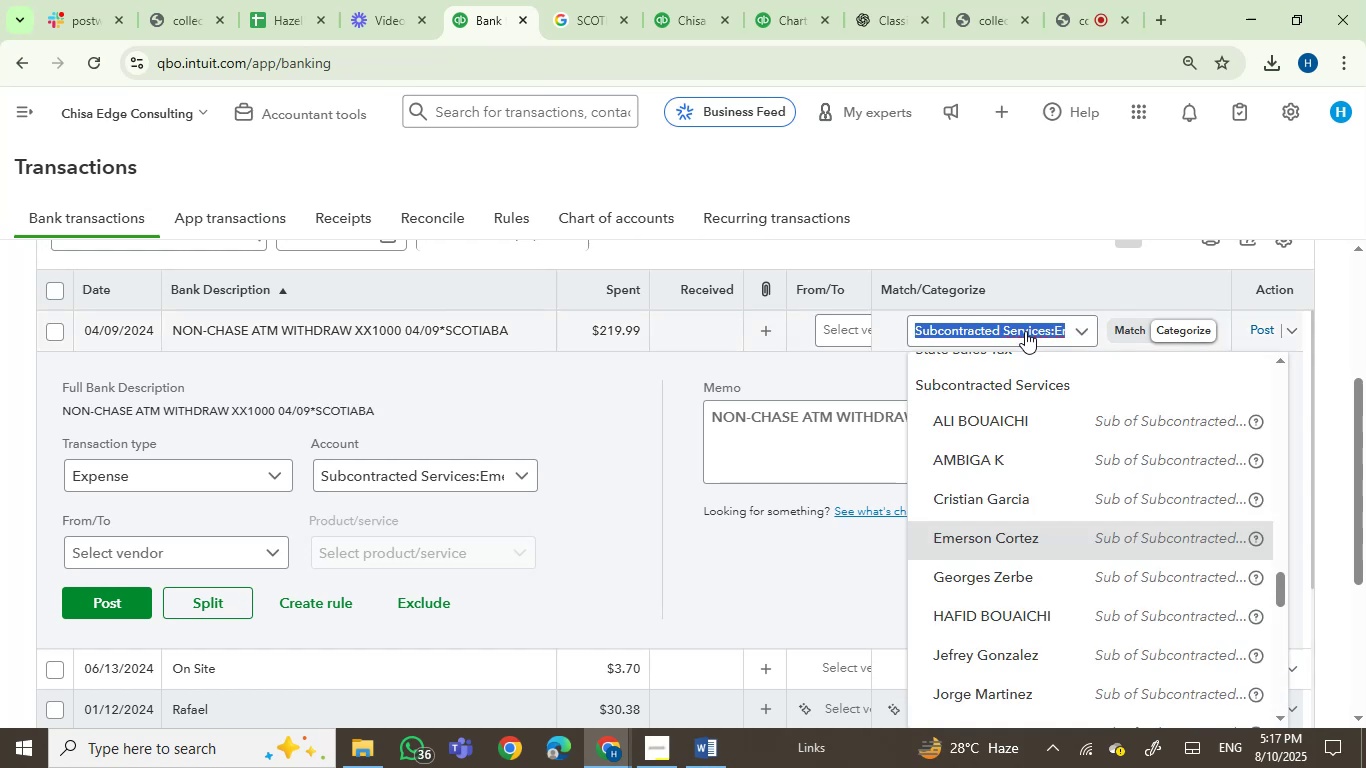 
type(owner)
 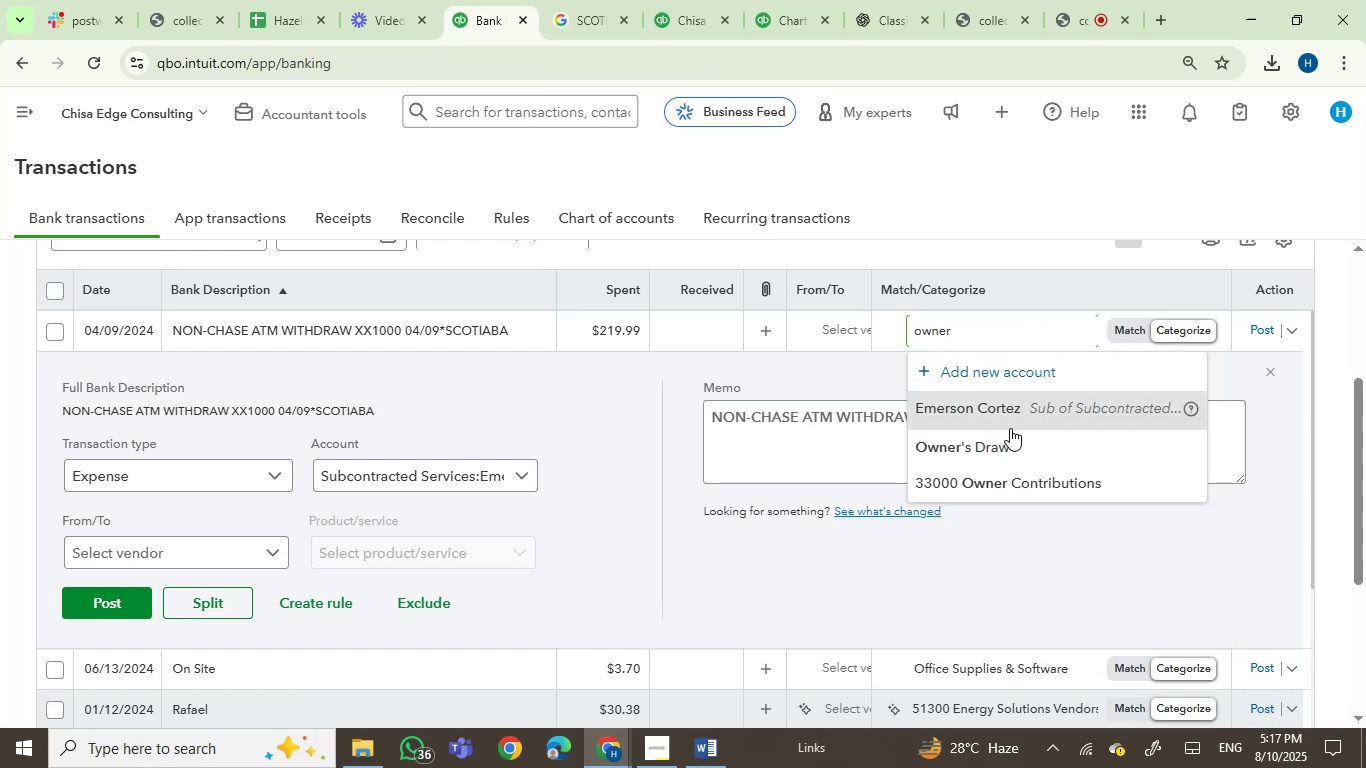 
left_click([1006, 447])
 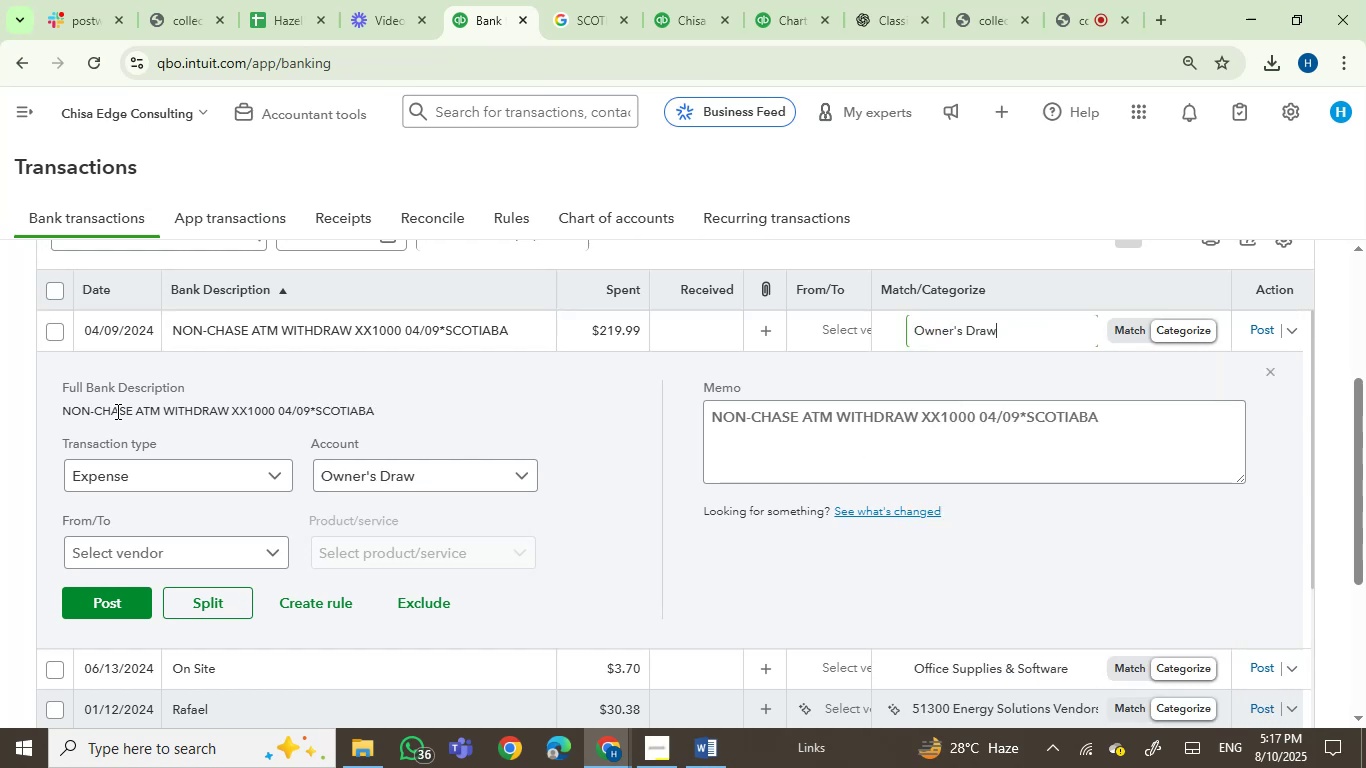 
left_click([73, 412])
 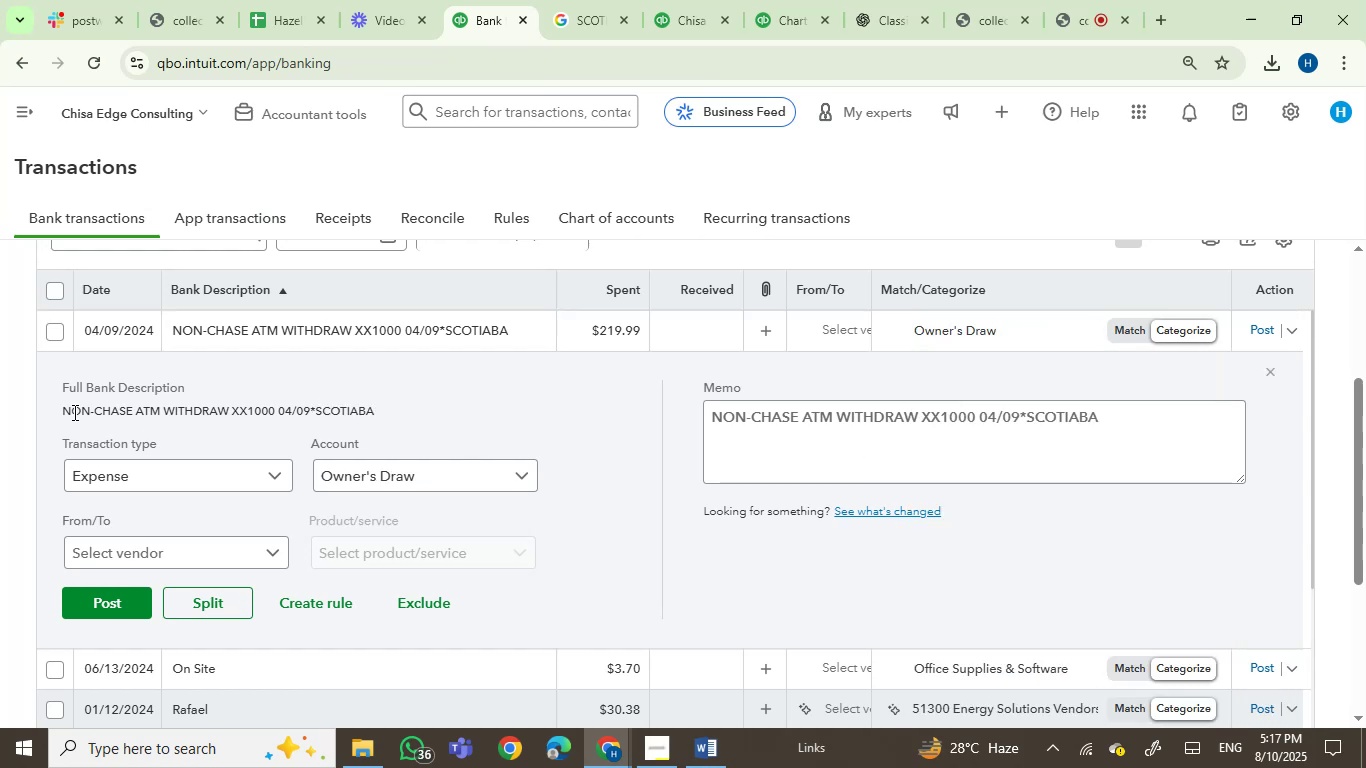 
left_click_drag(start_coordinate=[73, 412], to_coordinate=[210, 412])
 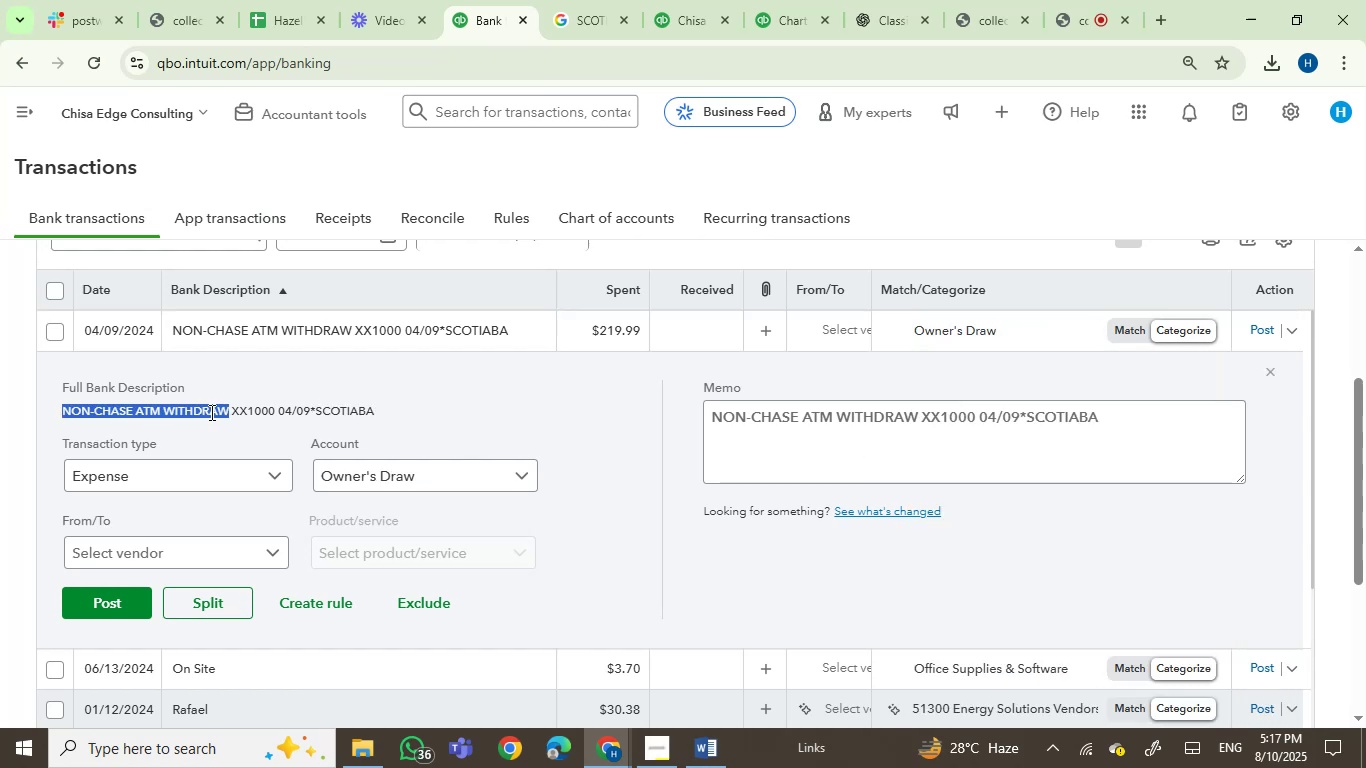 
key(Control+C)
 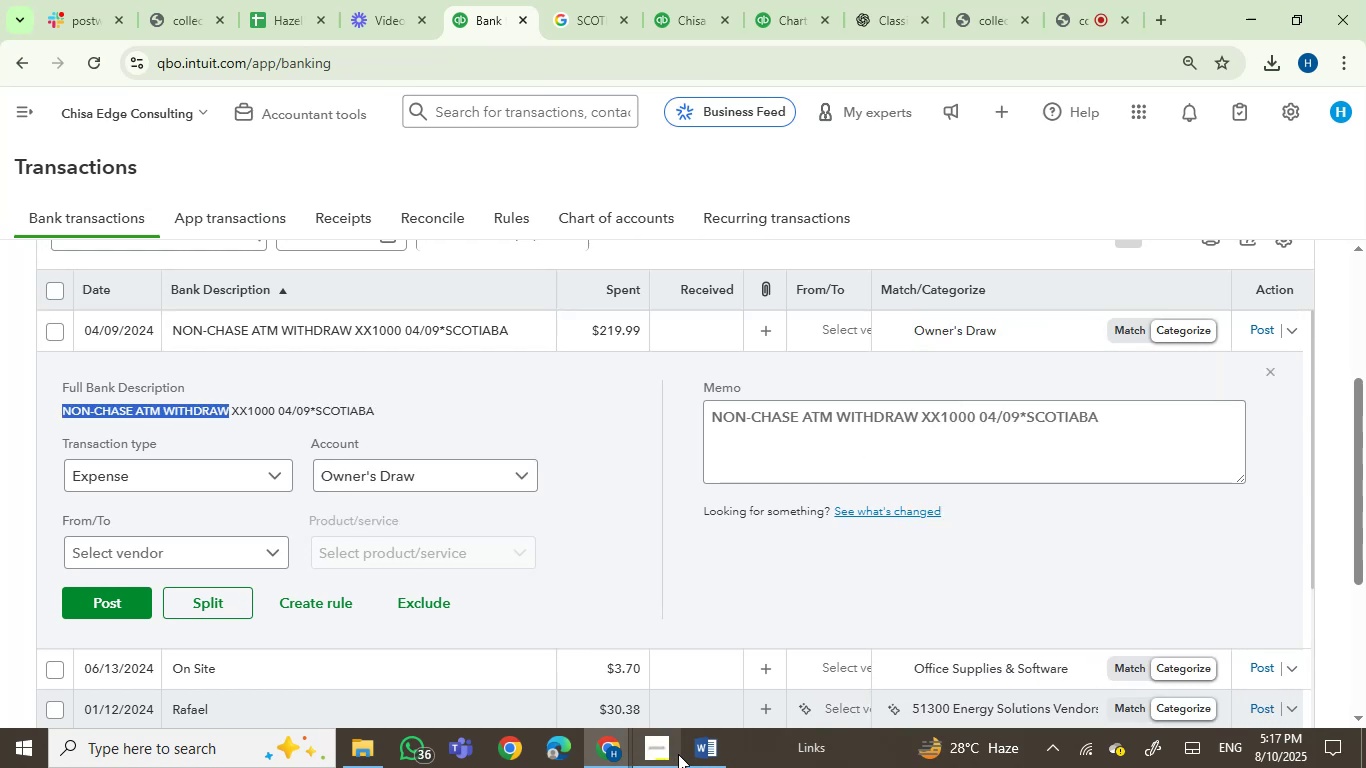 
left_click([696, 753])
 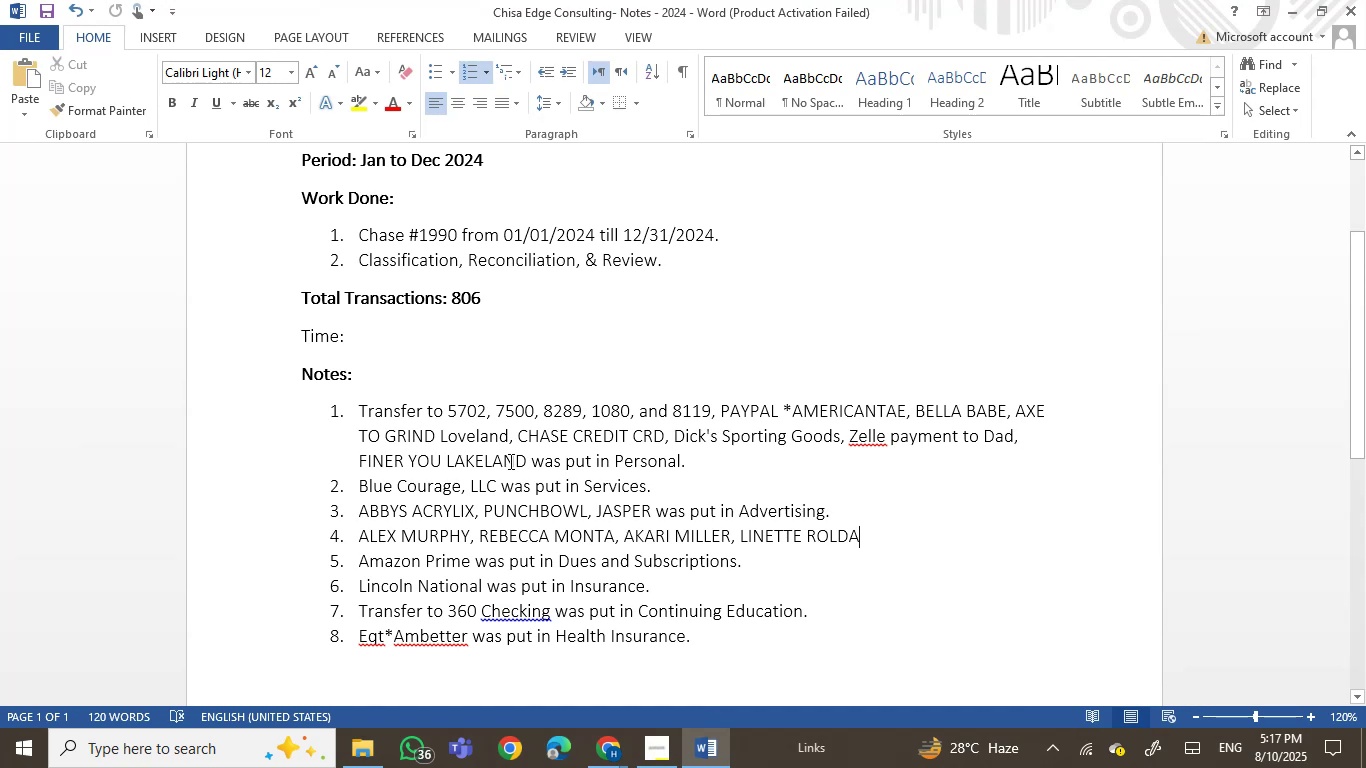 
key(Comma)
 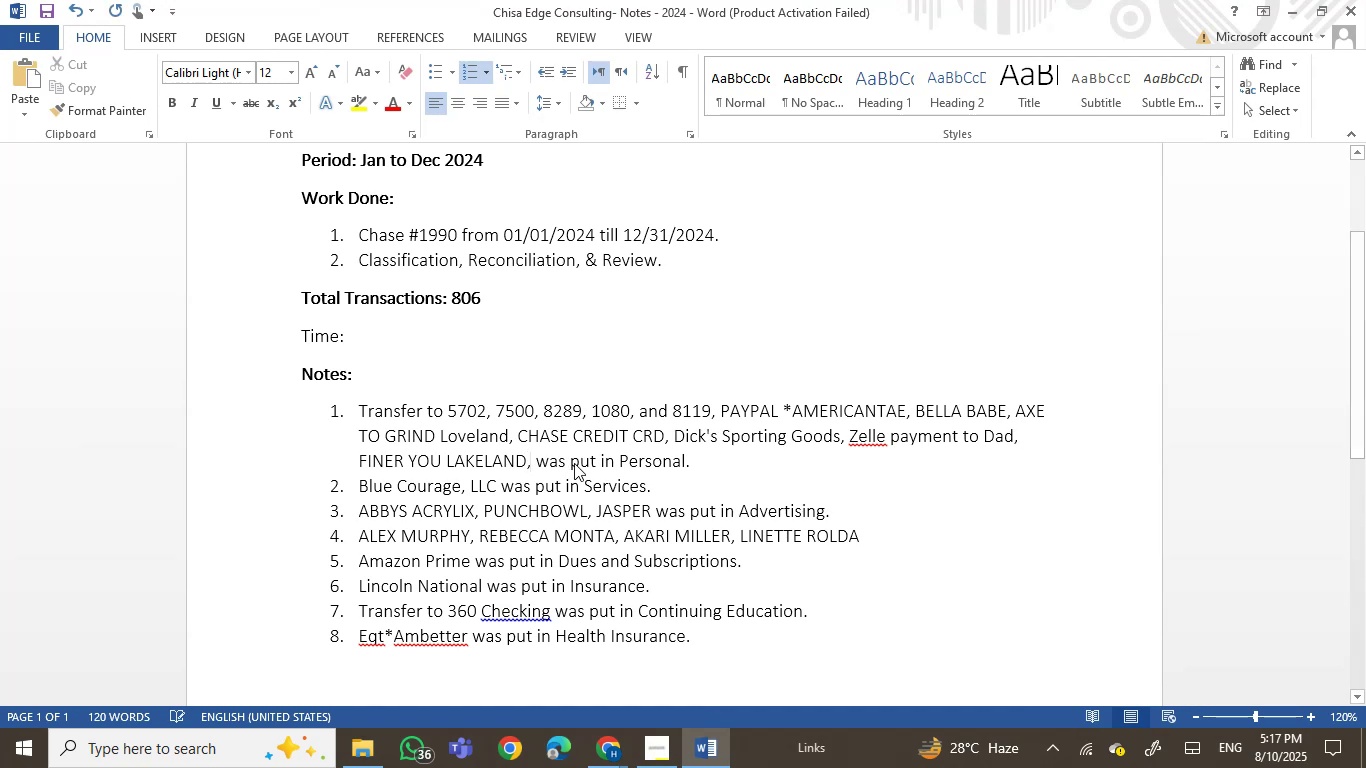 
key(Space)
 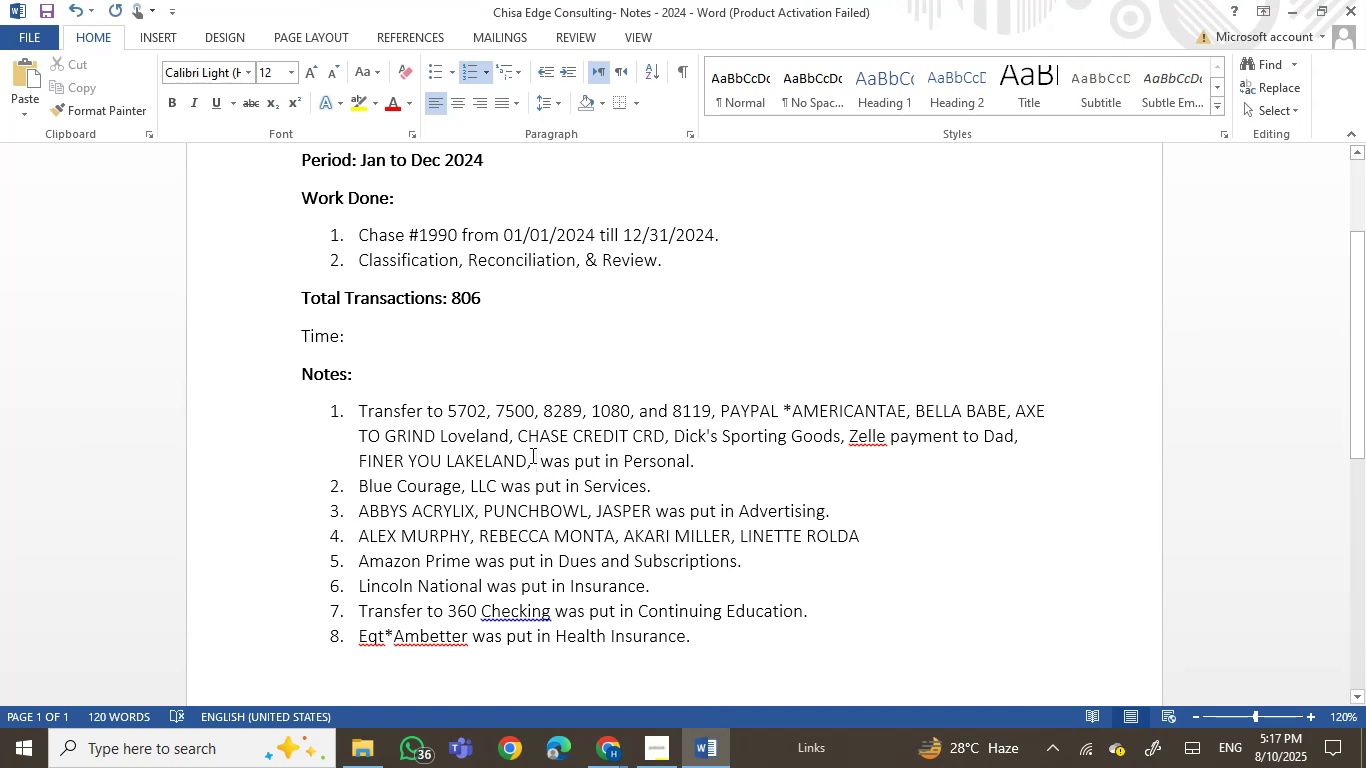 
right_click([543, 462])
 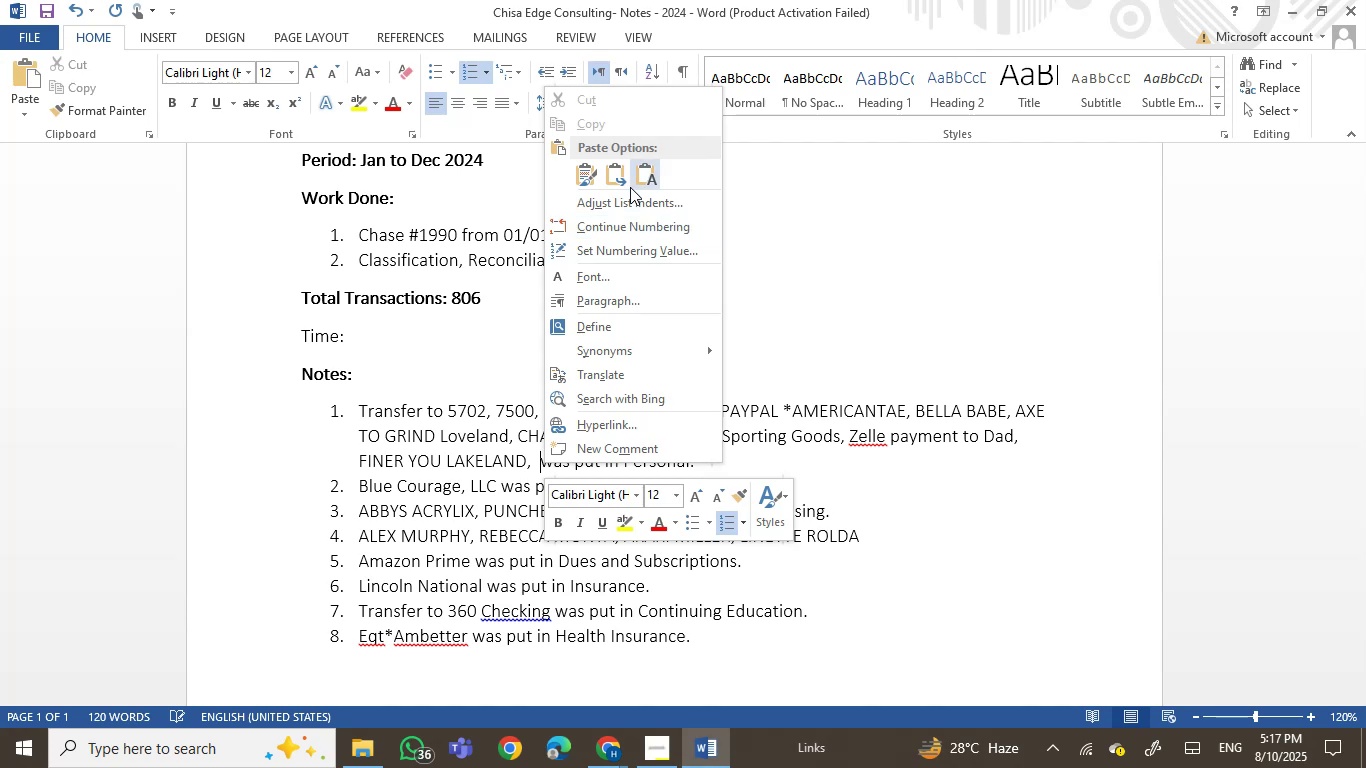 
left_click([649, 176])
 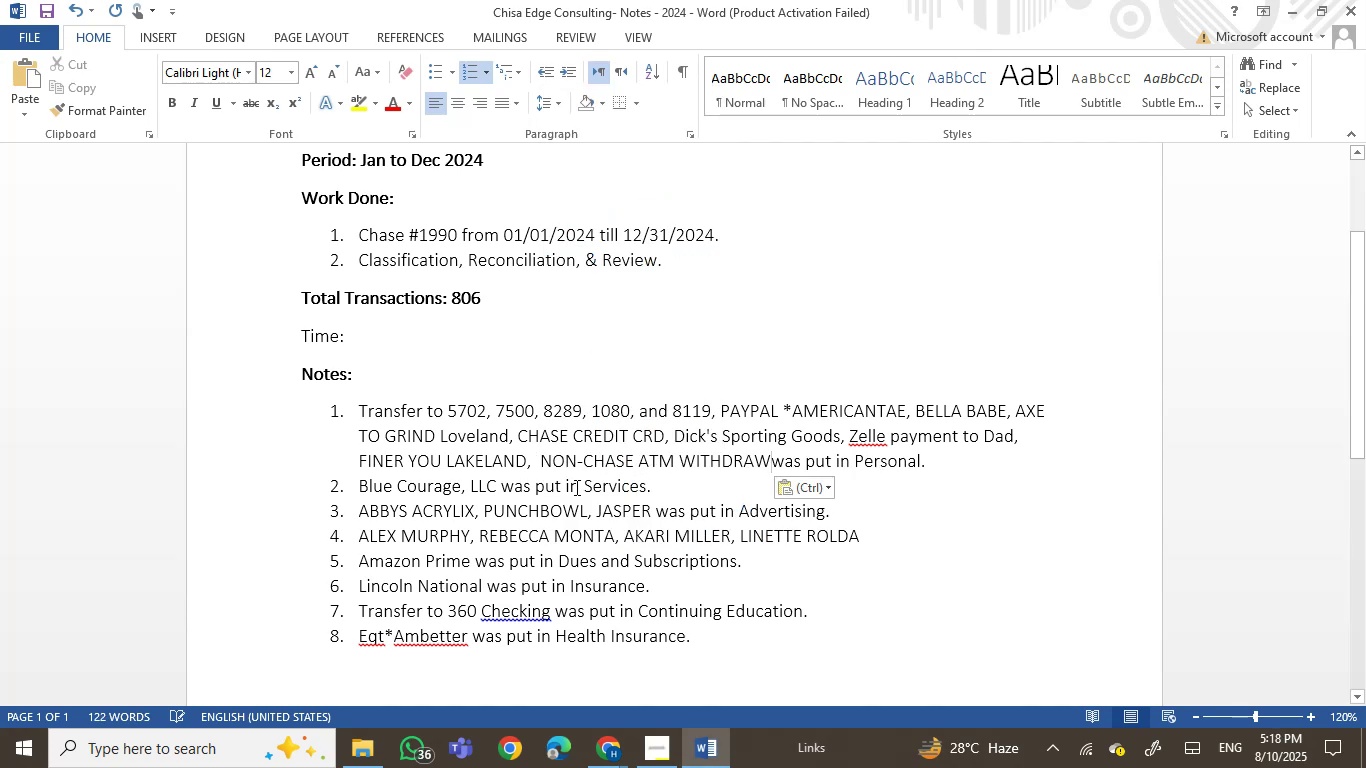 
key(Space)
 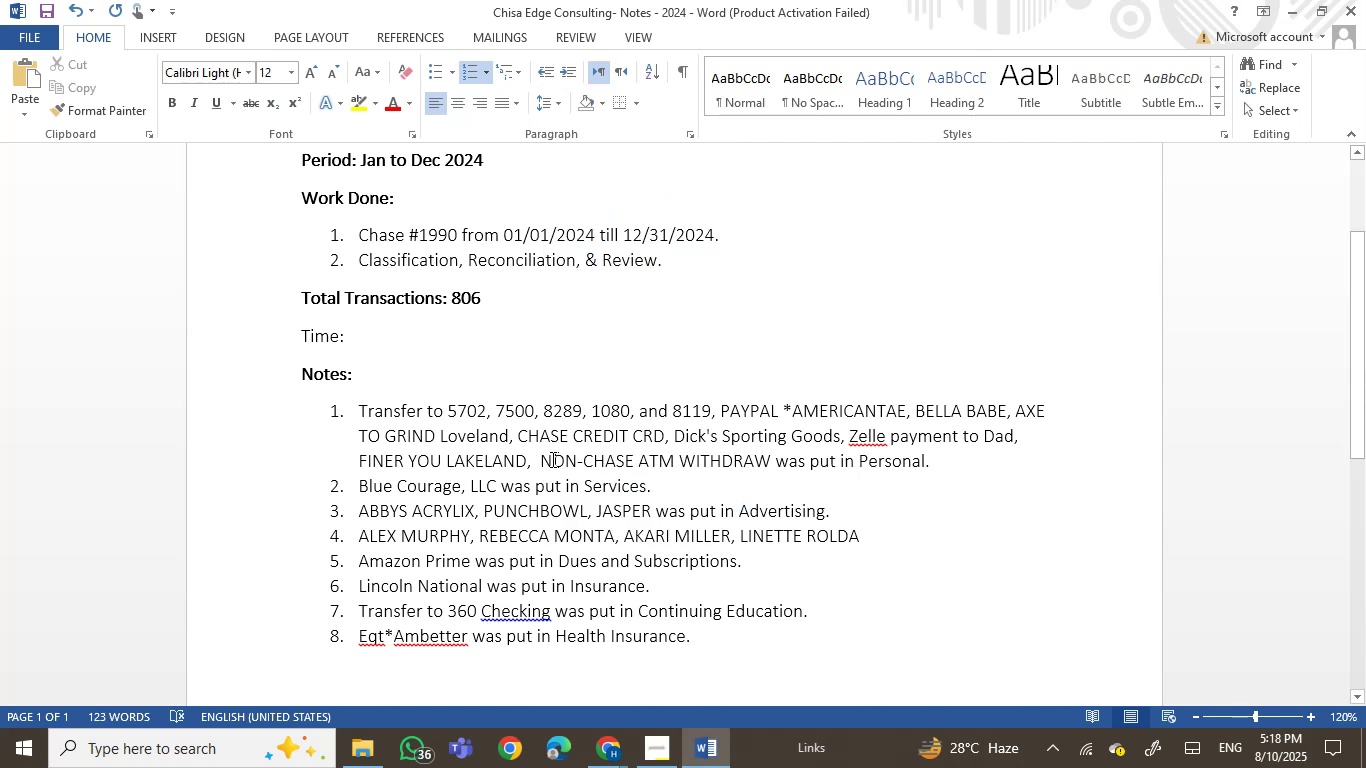 
left_click([539, 463])
 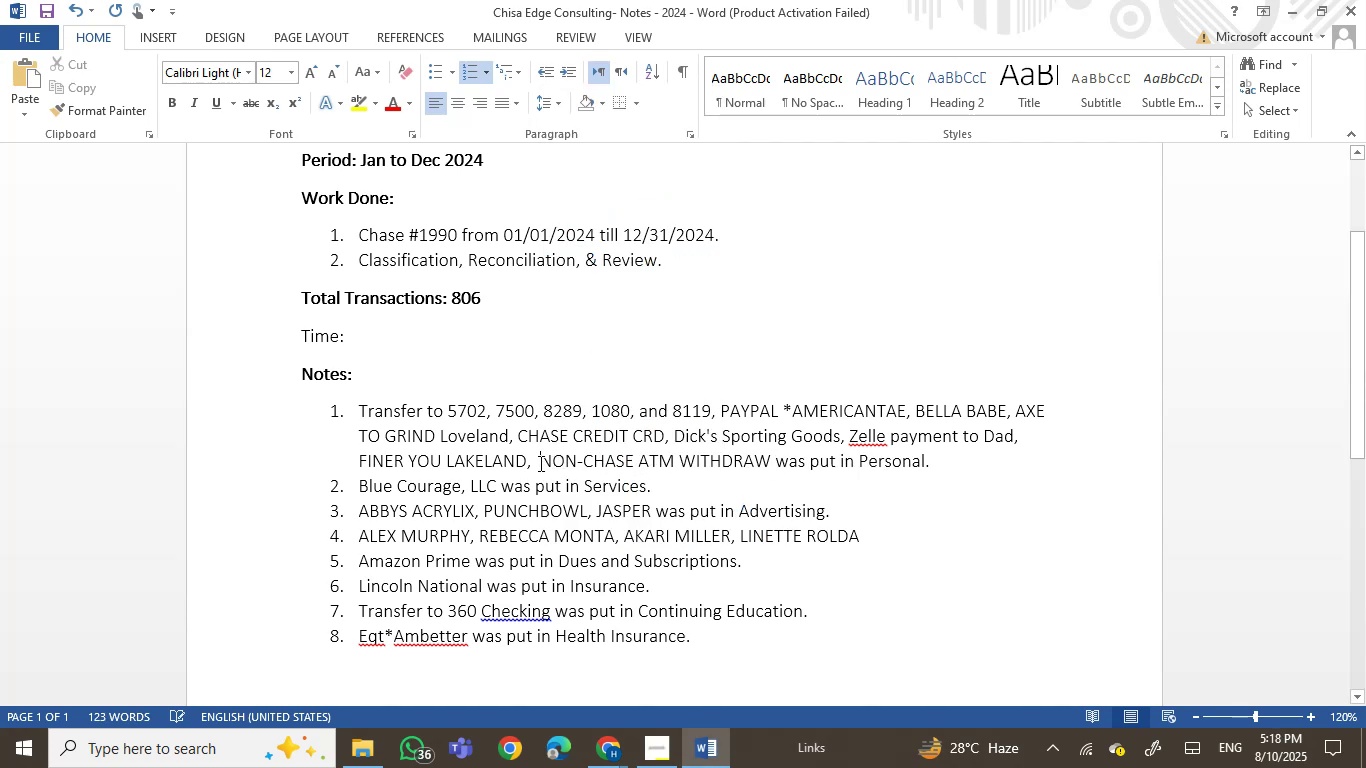 
key(Backspace)
 